 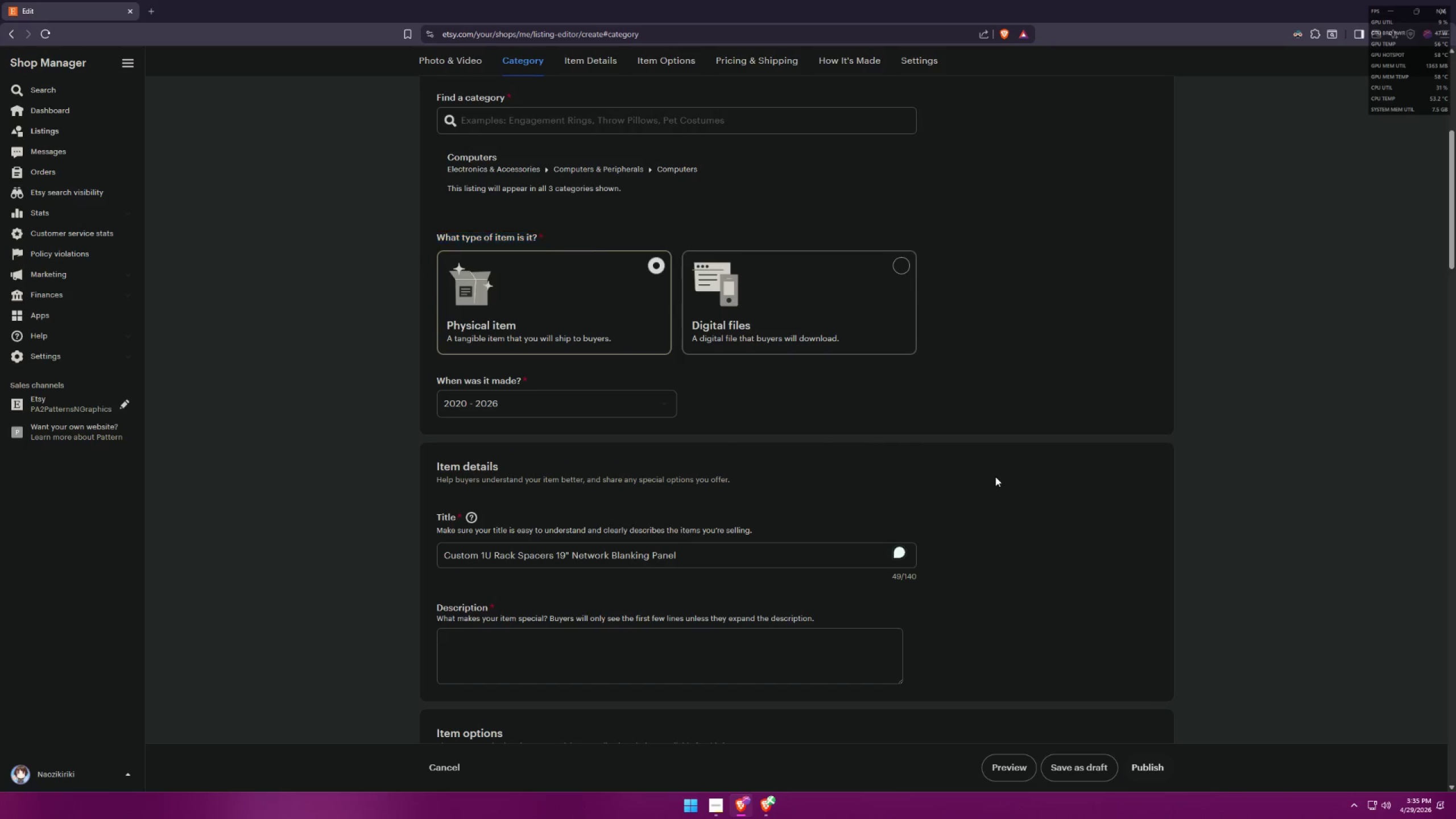 
key(Alt+Tab)
 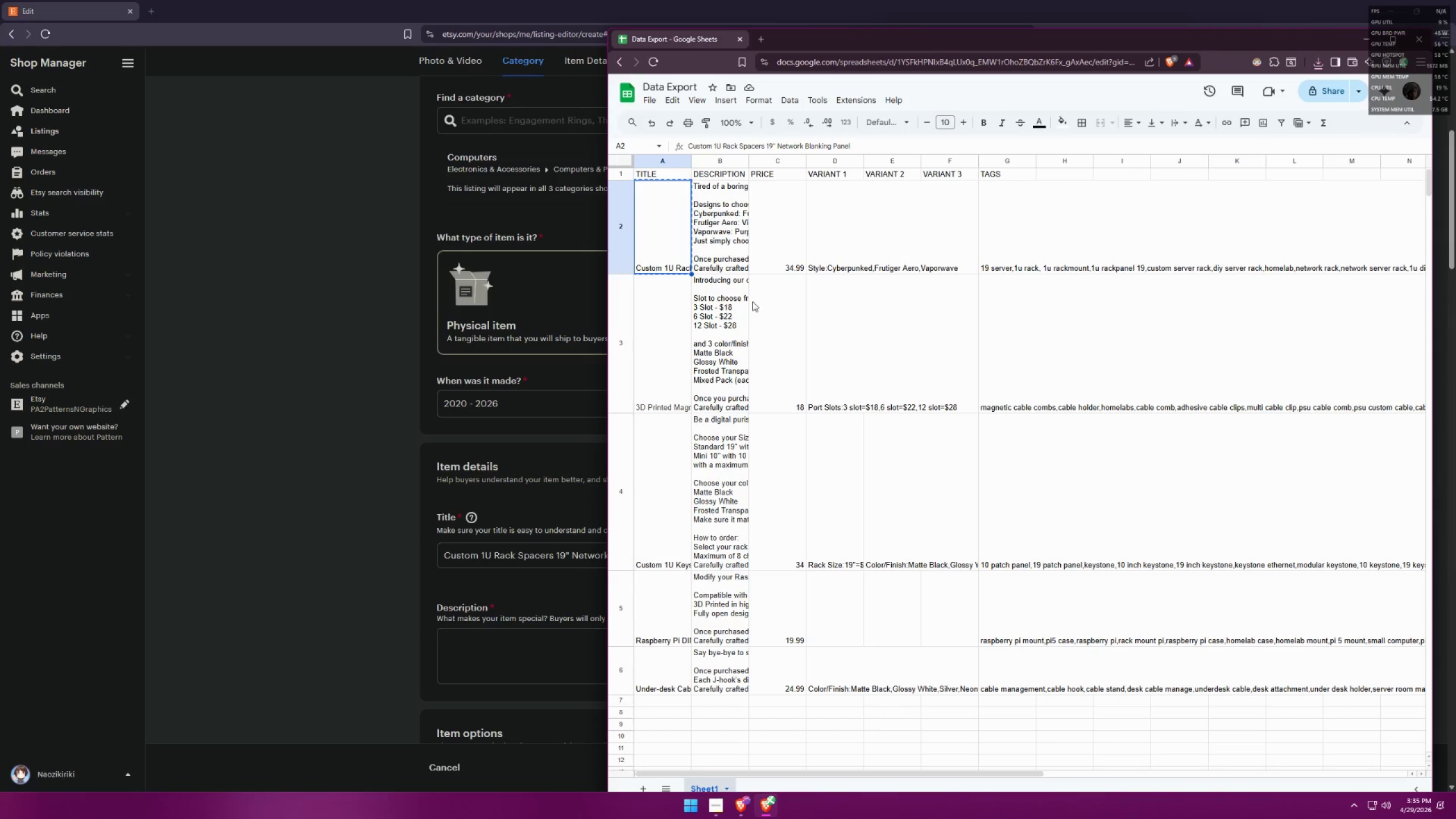 
double_click([706, 231])
 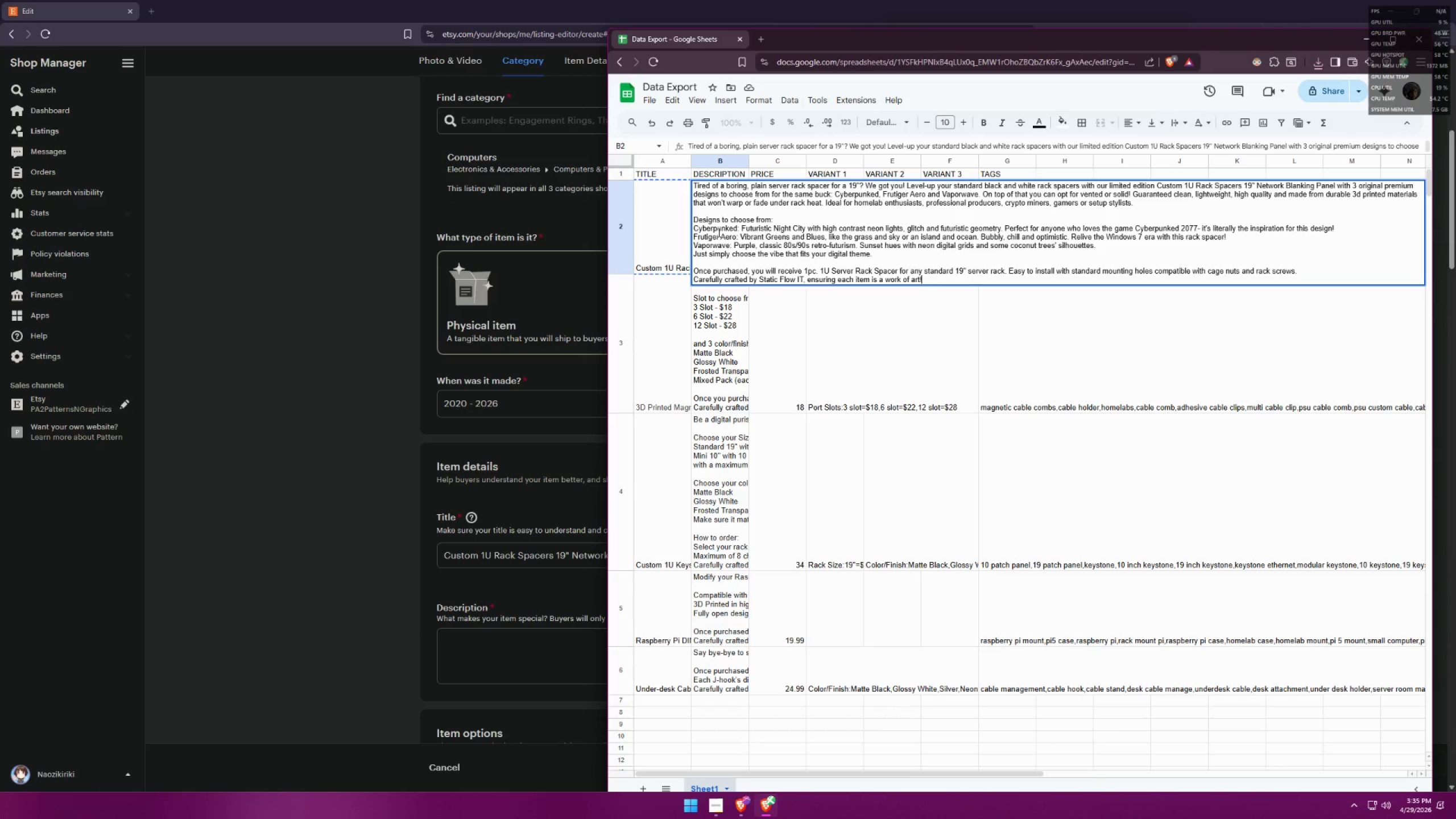 
left_click([755, 231])
 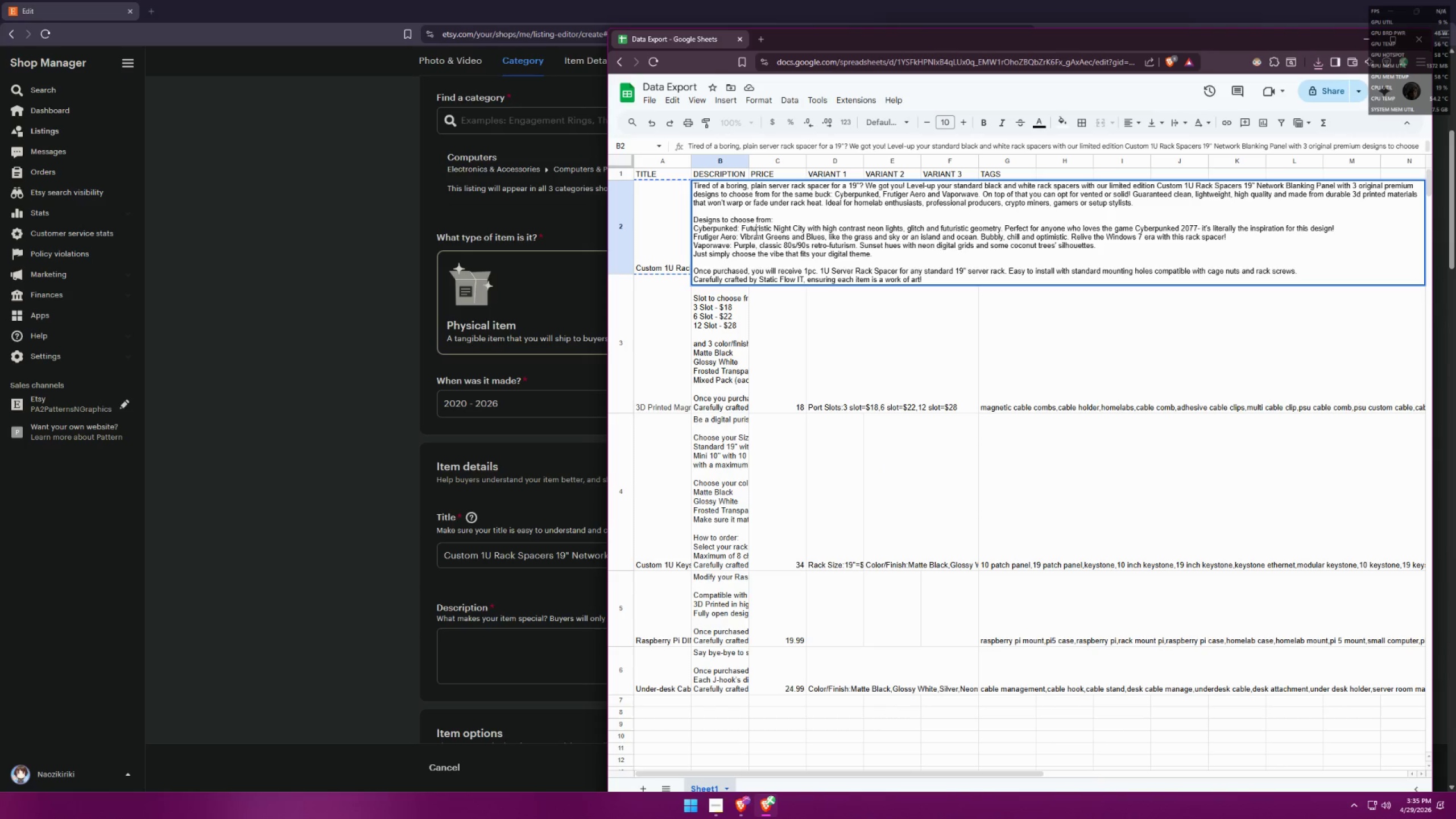 
key(Control+A)
 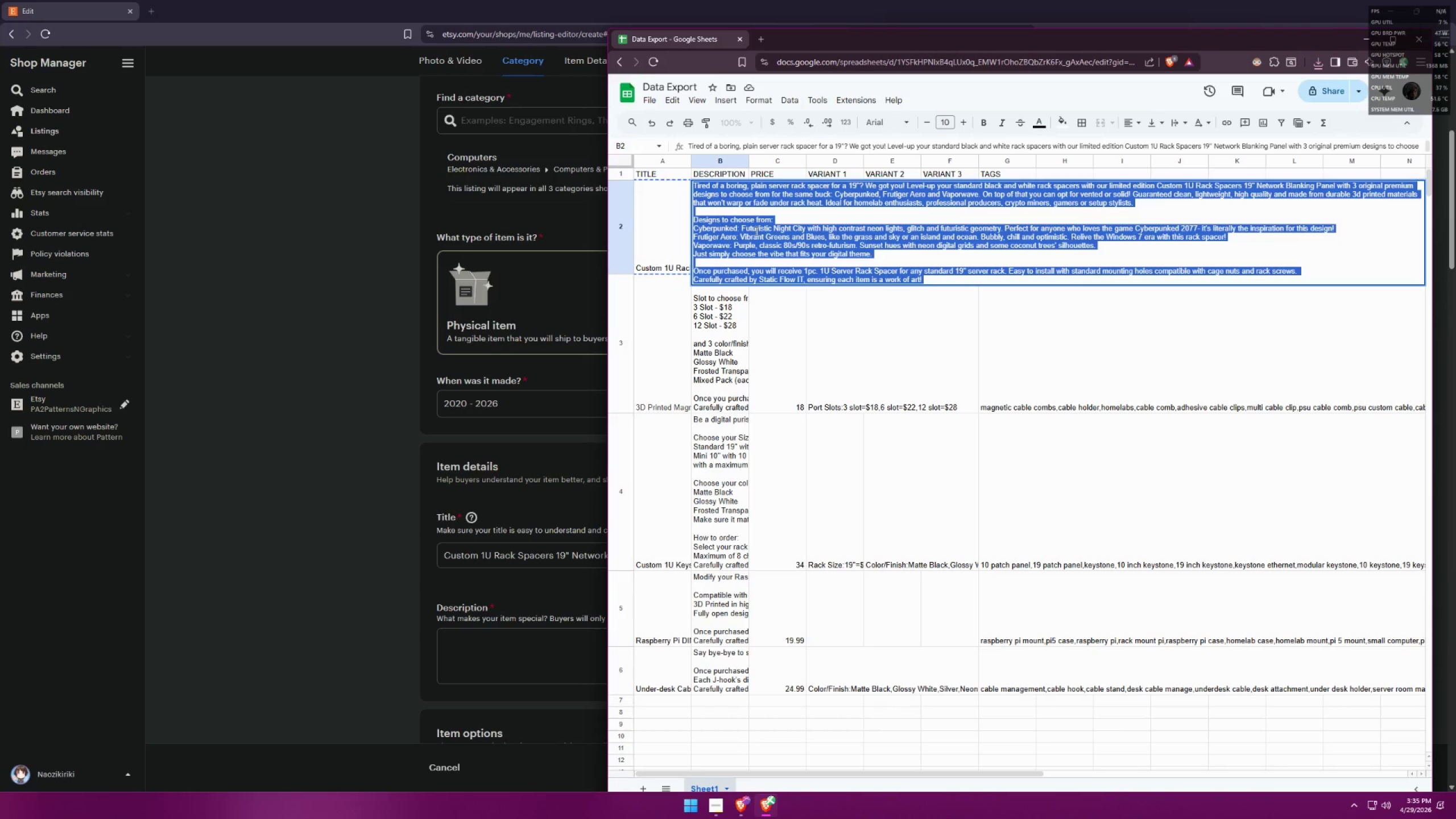 
key(Control+C)
 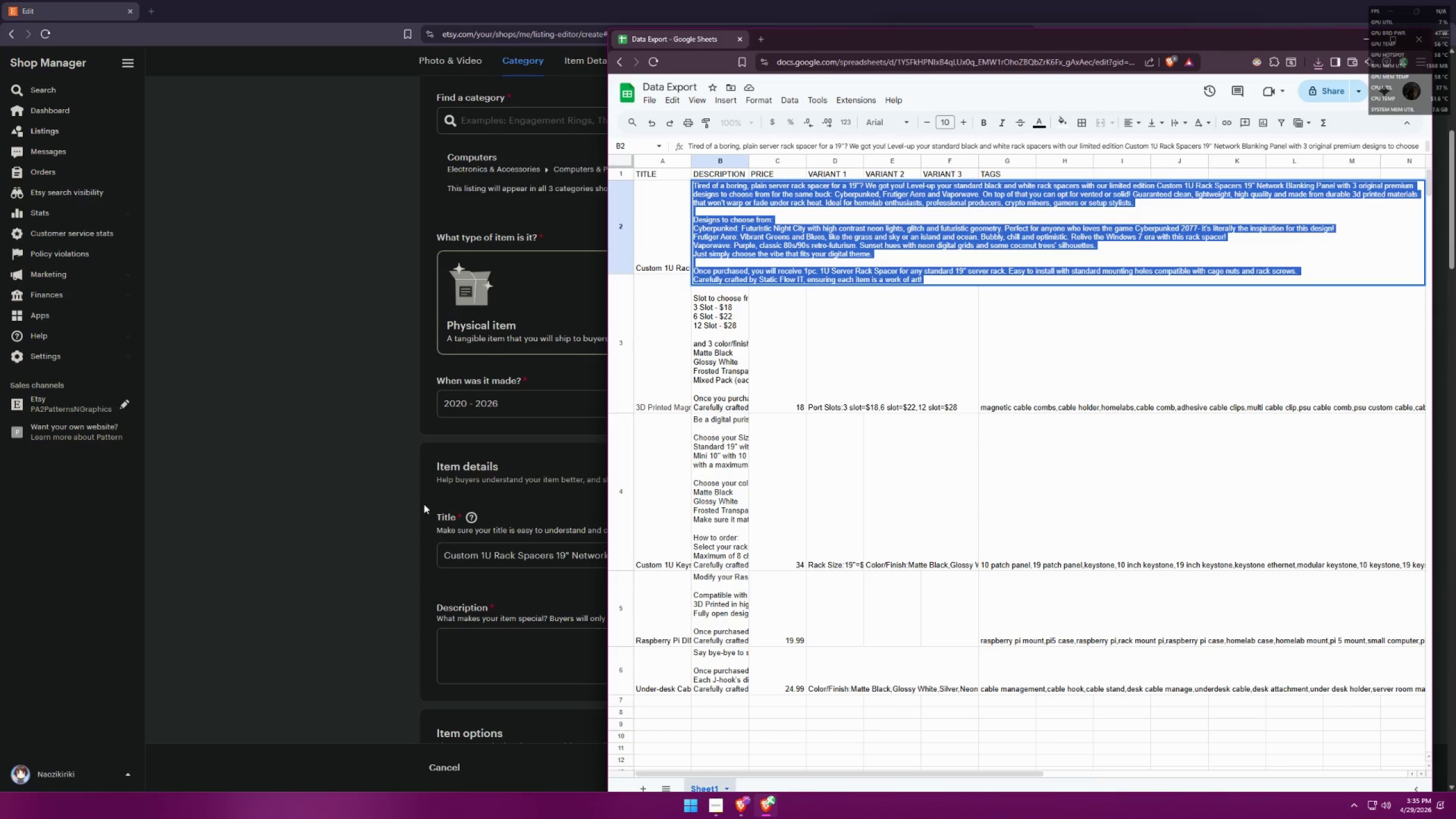 
left_click([361, 530])
 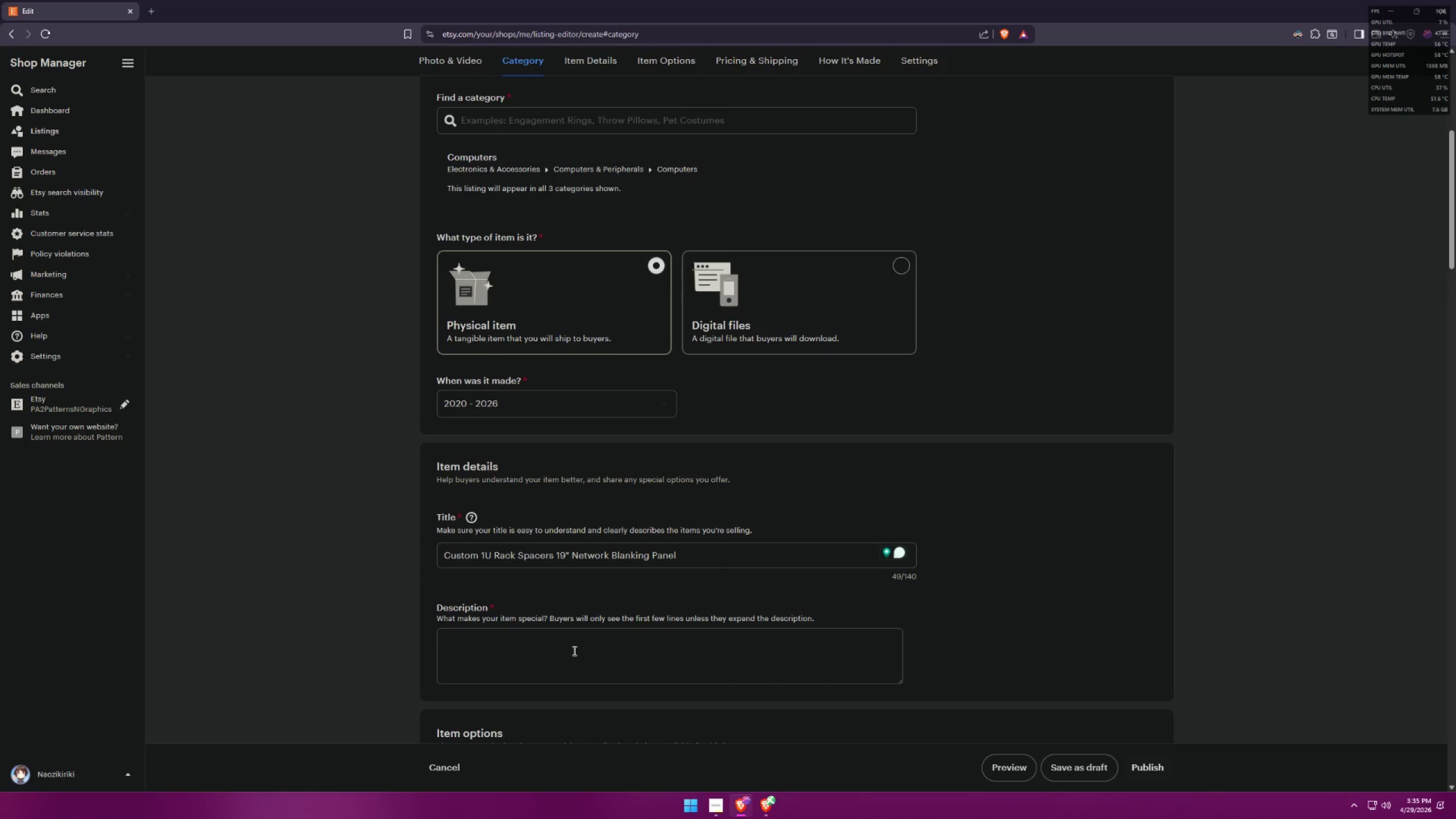 
key(Control+ControlLeft)
 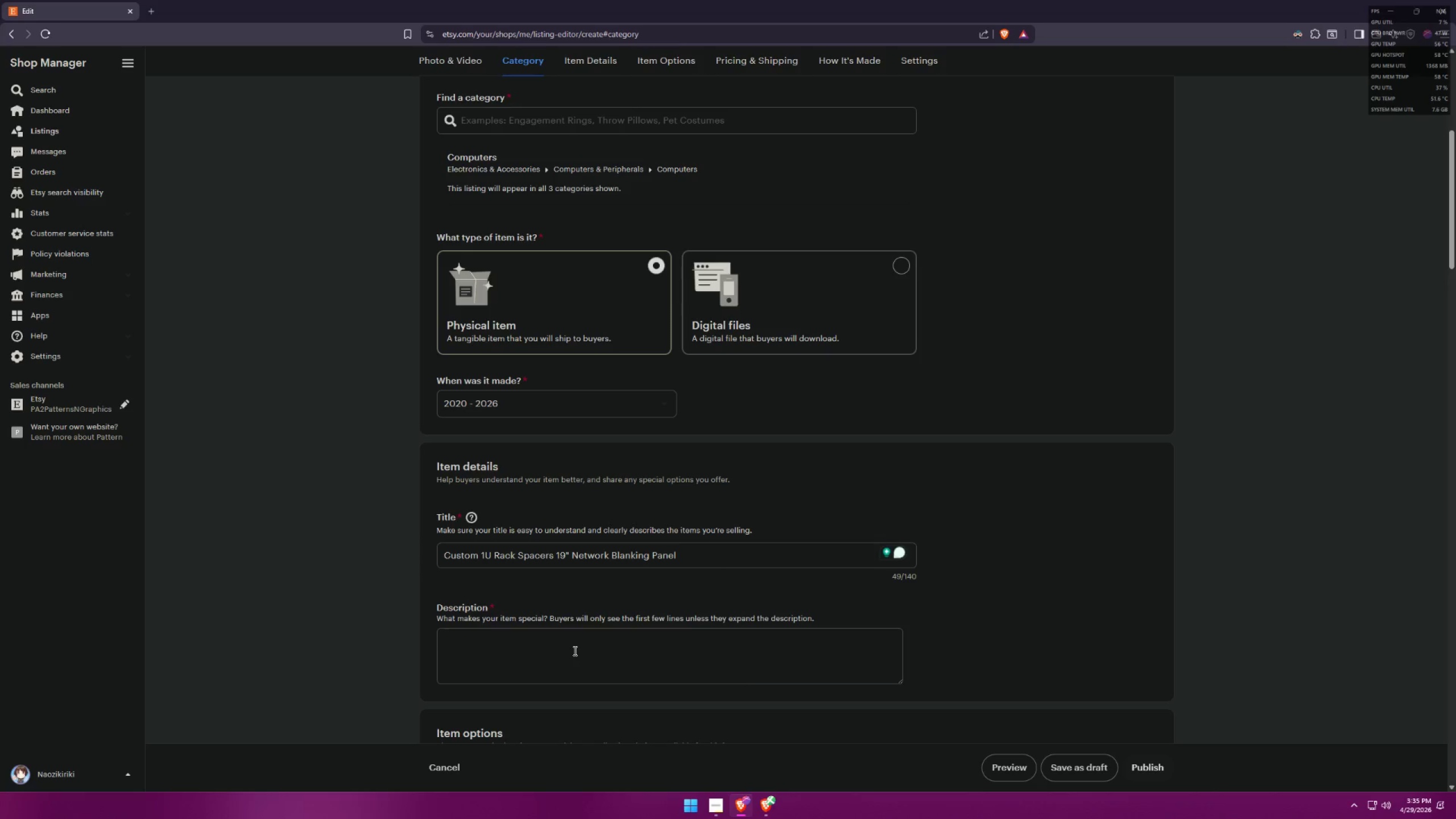 
key(Control+V)
 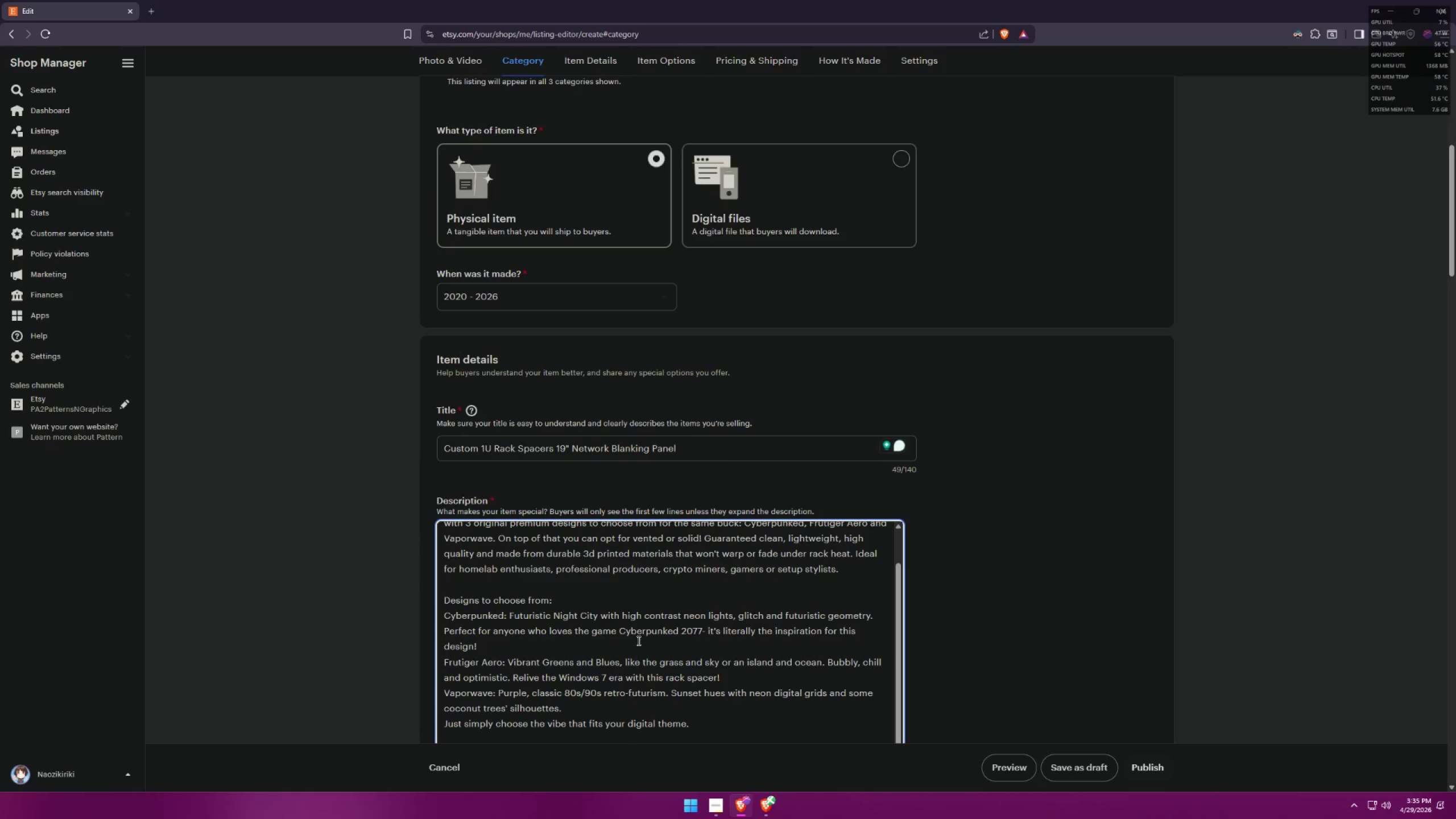 
left_click([1017, 562])
 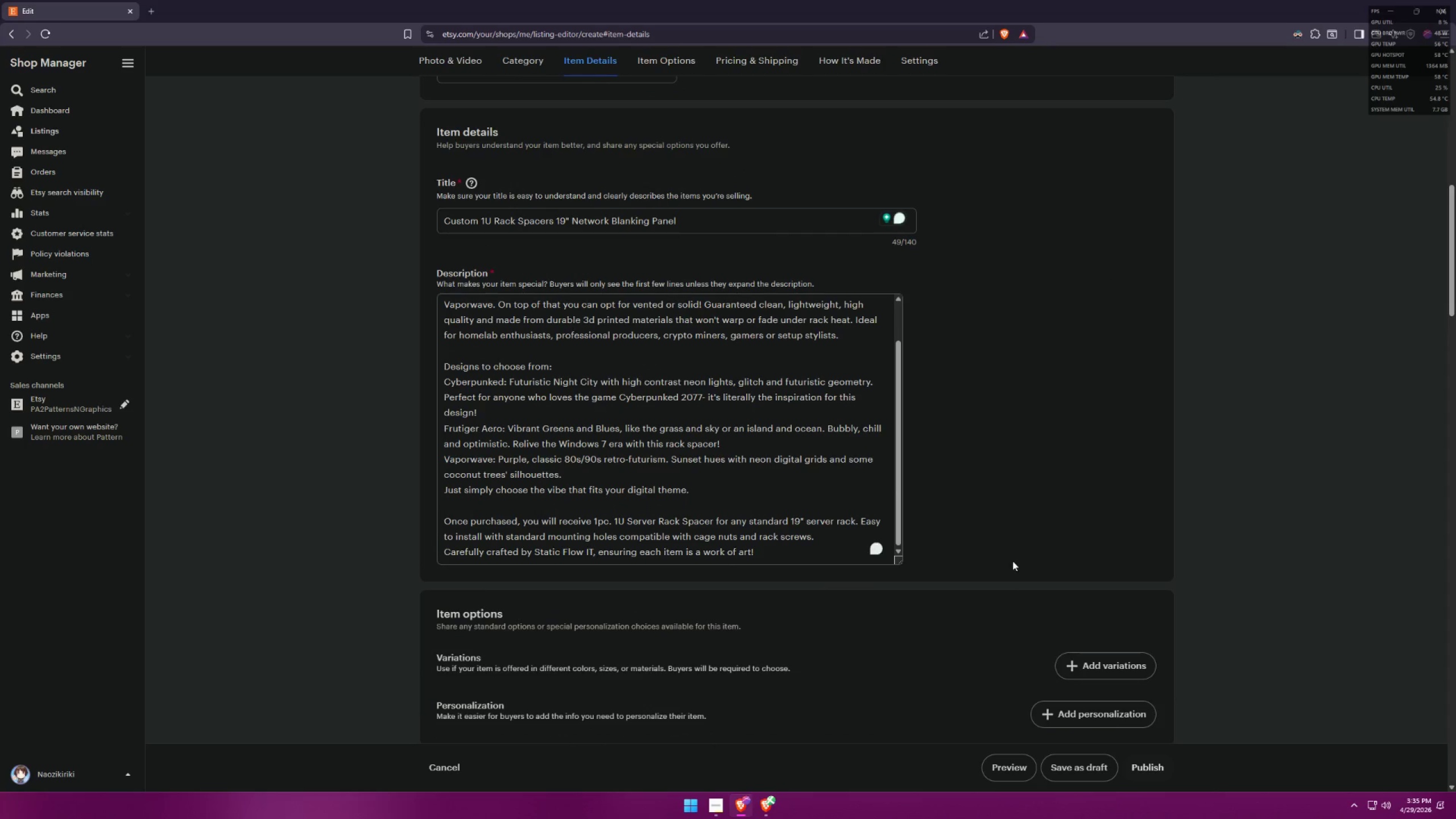 
scroll: coordinate [1002, 536], scroll_direction: down, amount: 12.0
 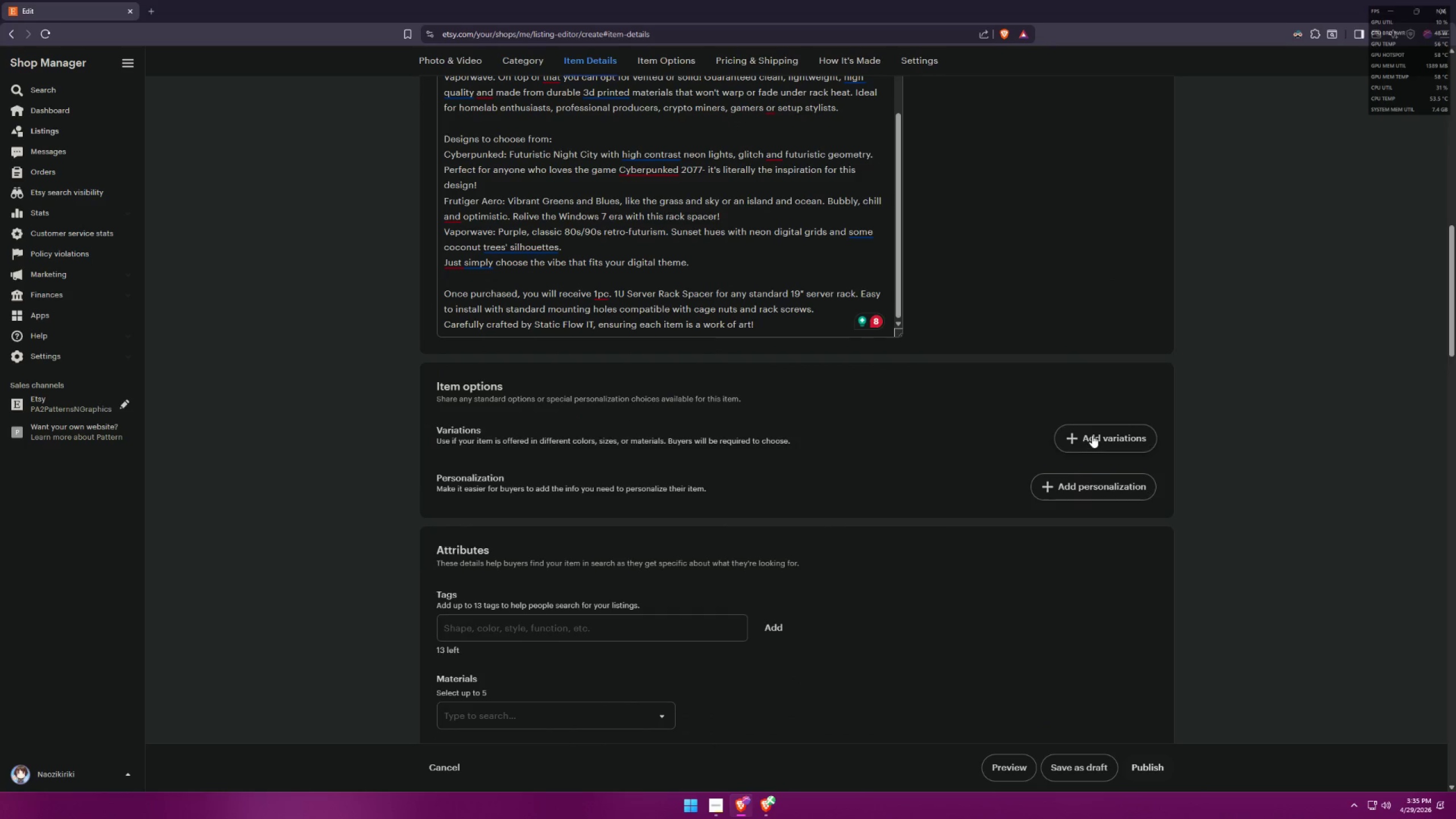 
left_click([1092, 435])
 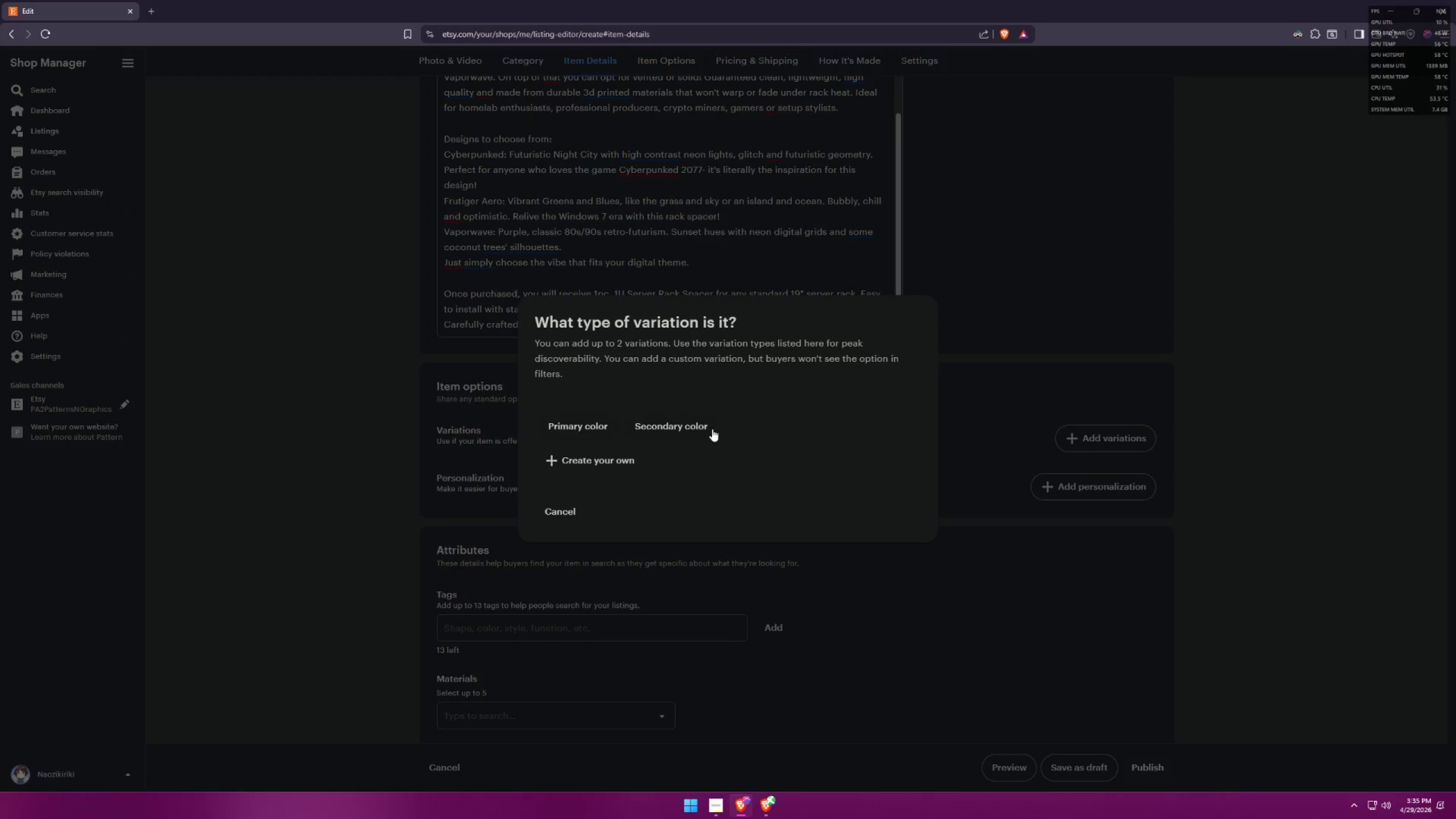 
left_click([602, 459])
 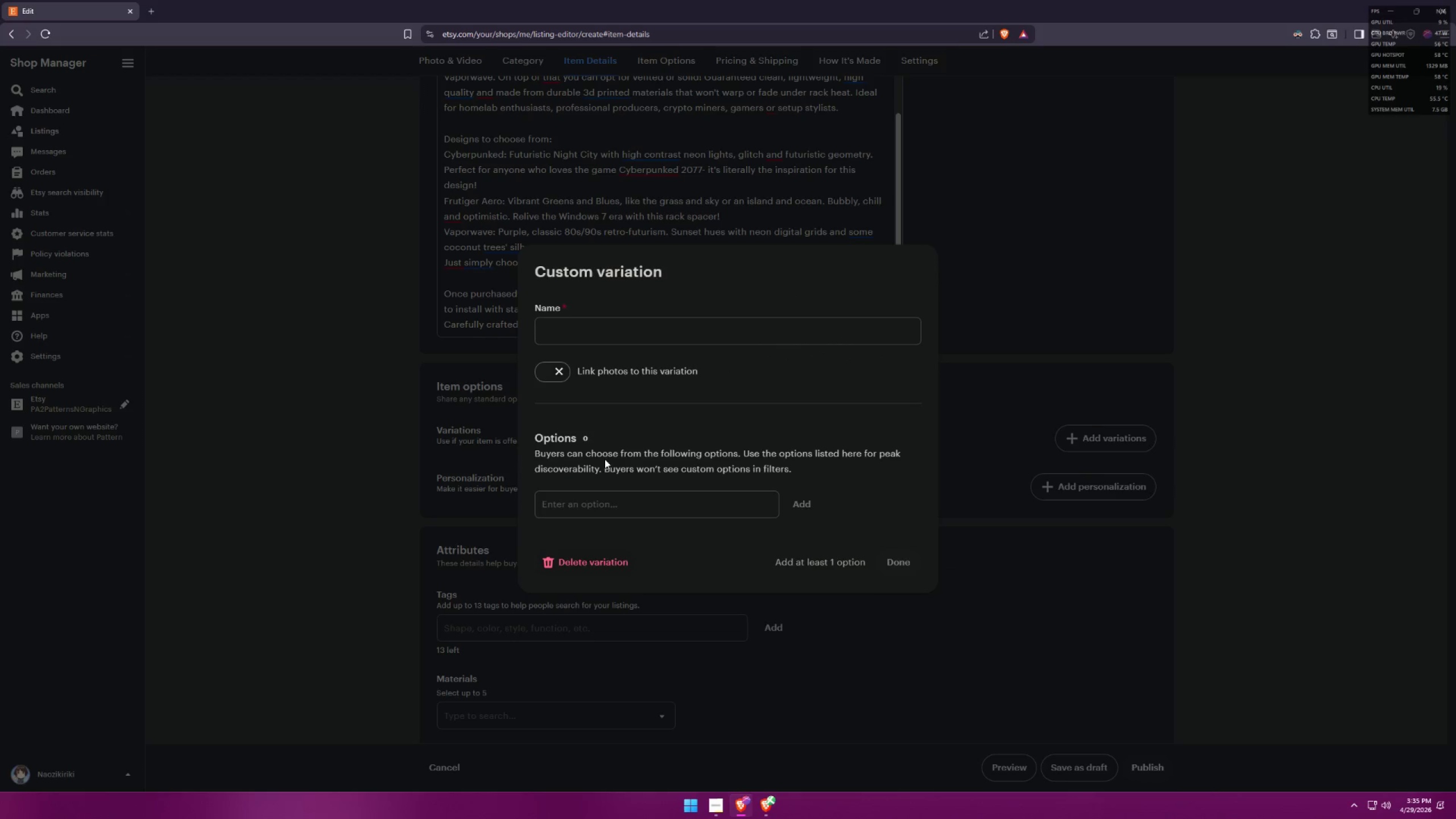 
key(Alt+Tab)
 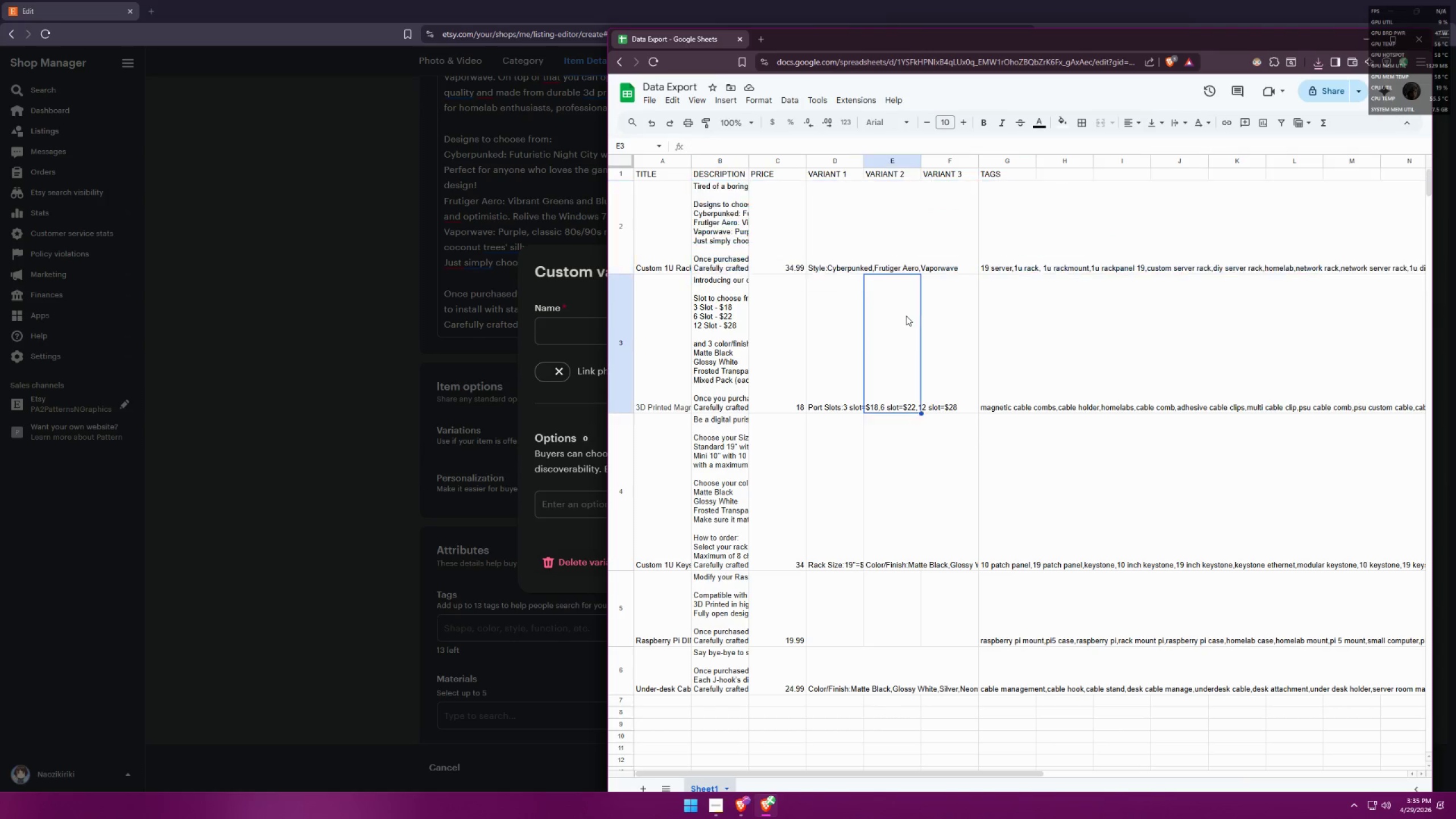 
double_click([839, 268])
 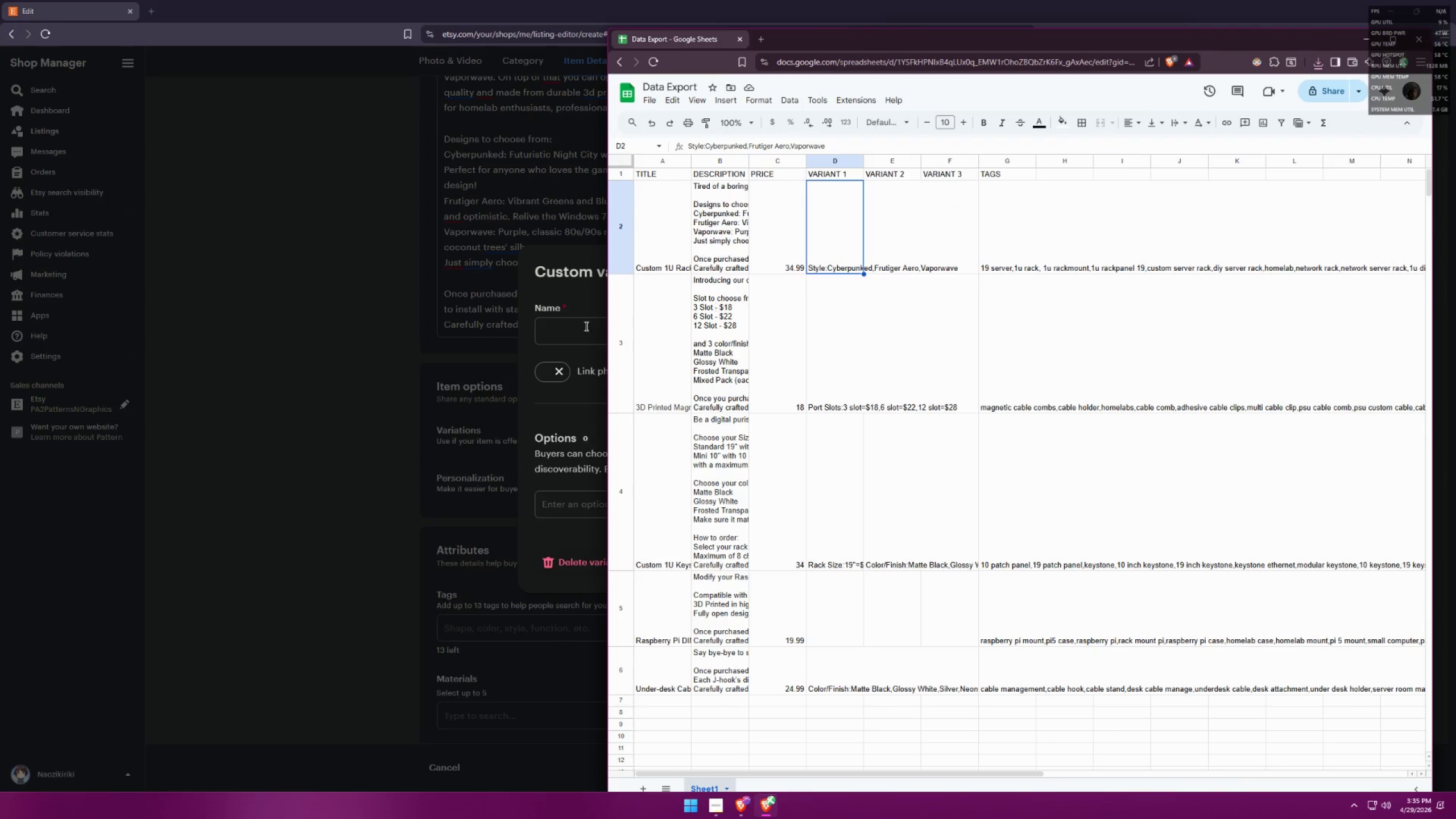 
left_click([574, 328])
 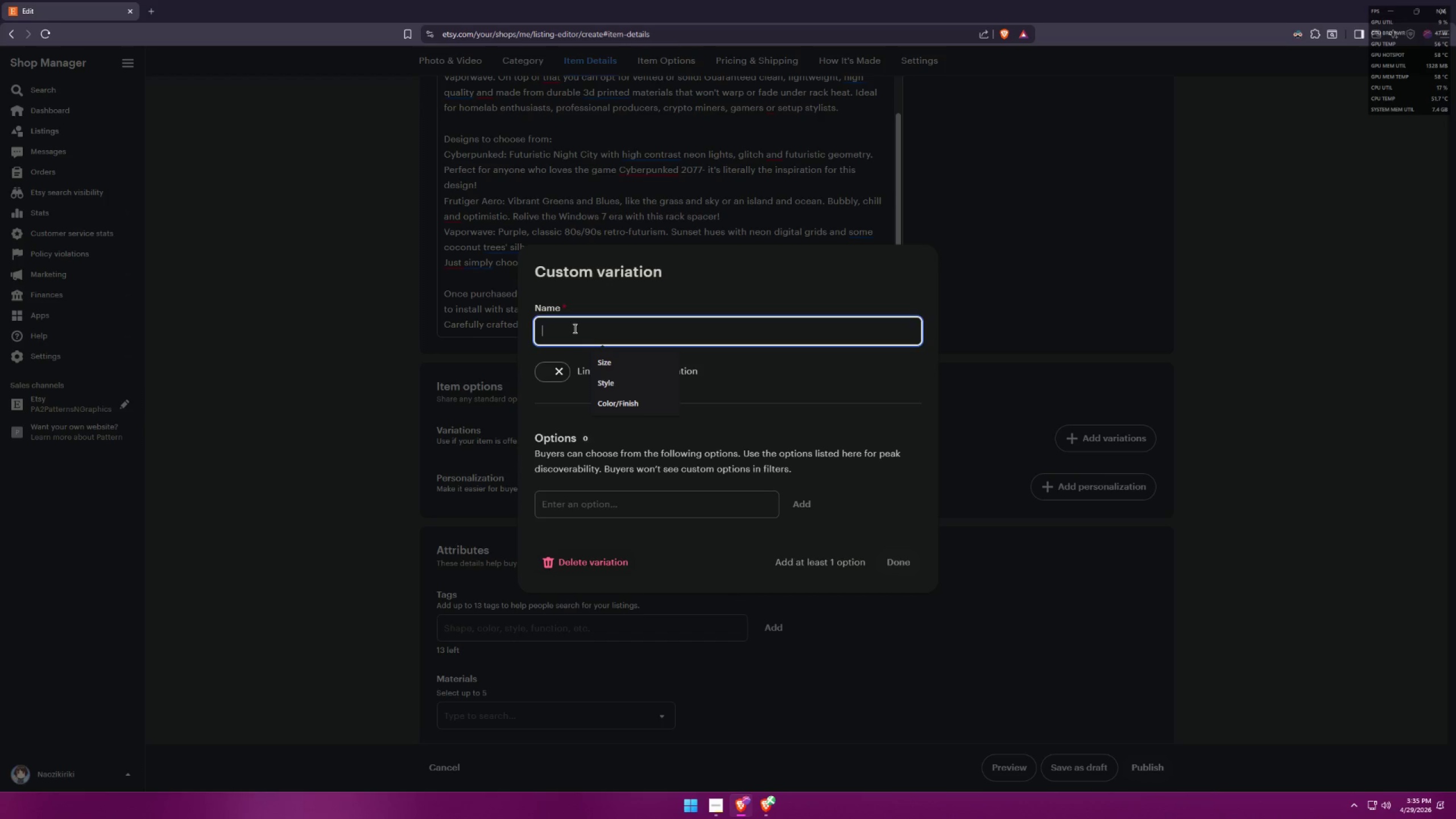 
type(Styl)
 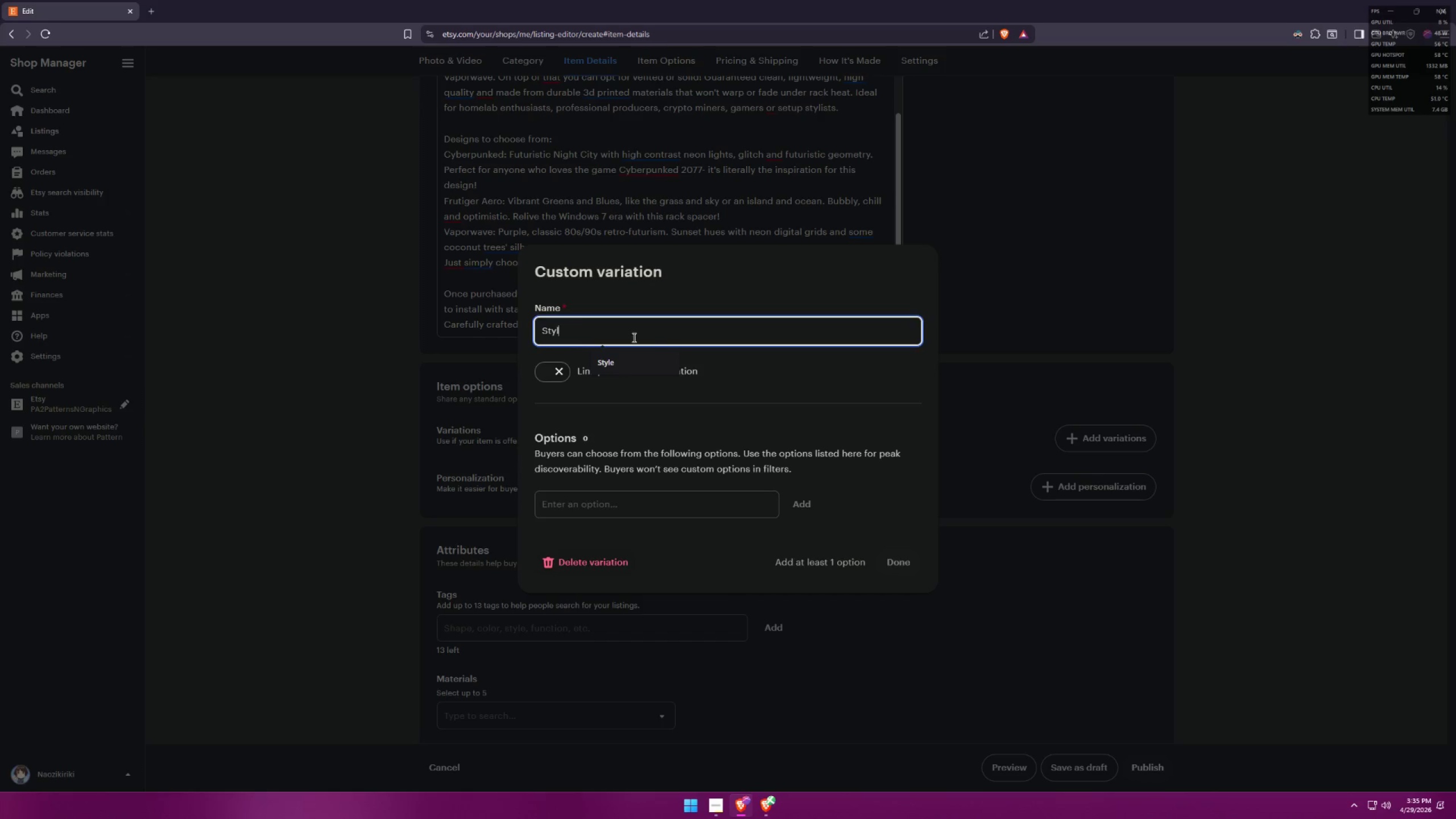 
key(E)
 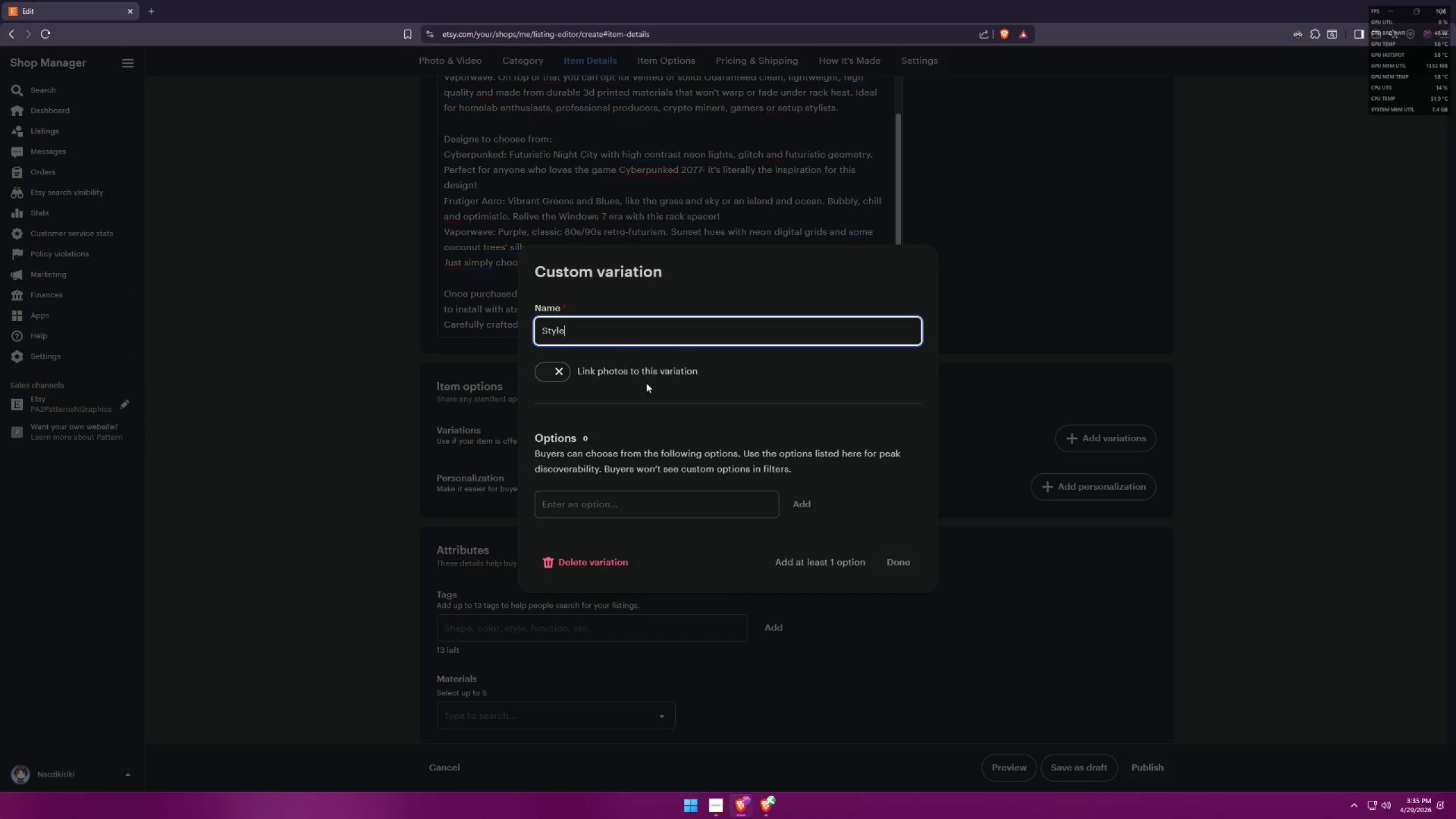 
left_click([738, 386])
 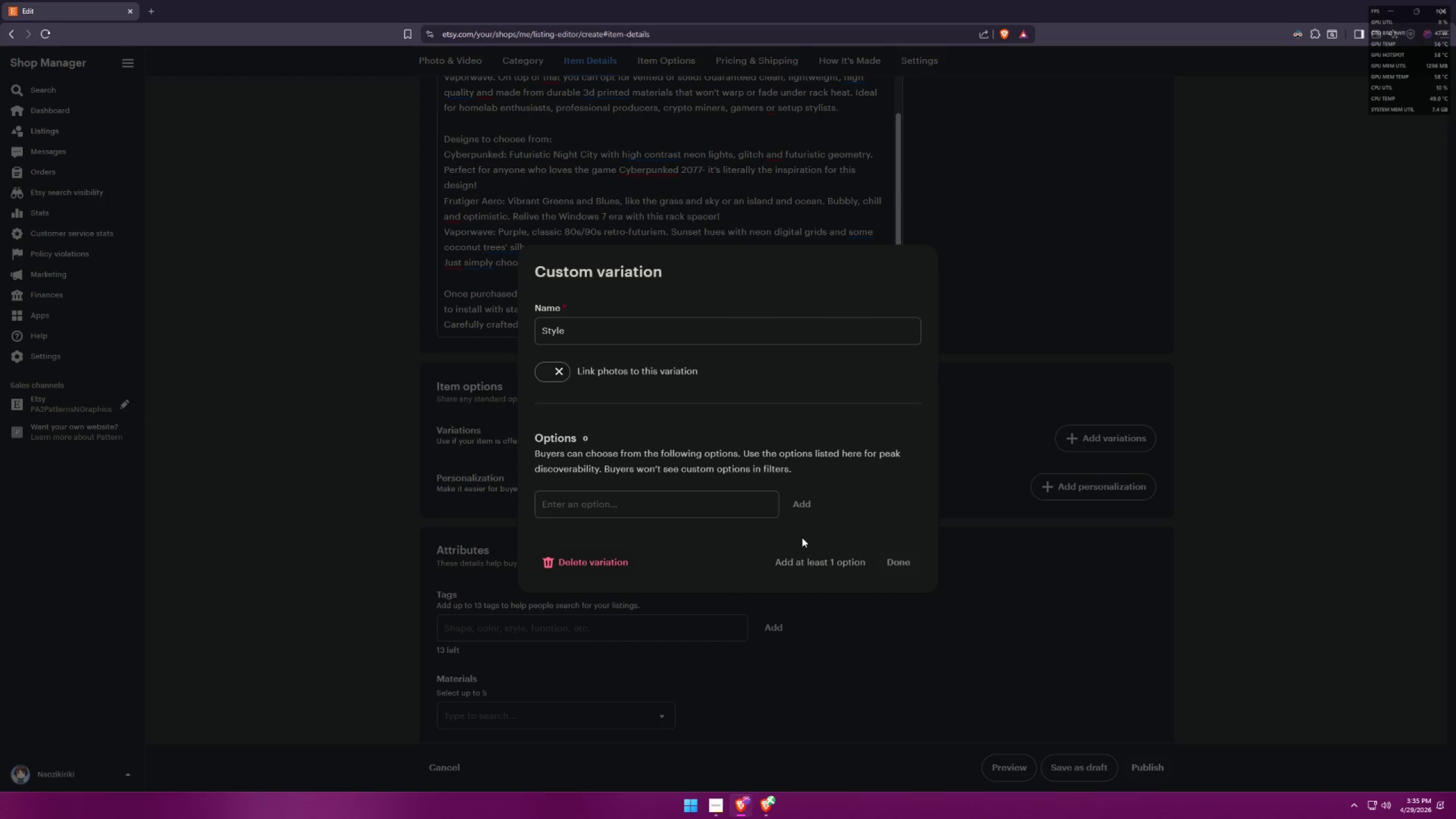 
left_click([681, 504])
 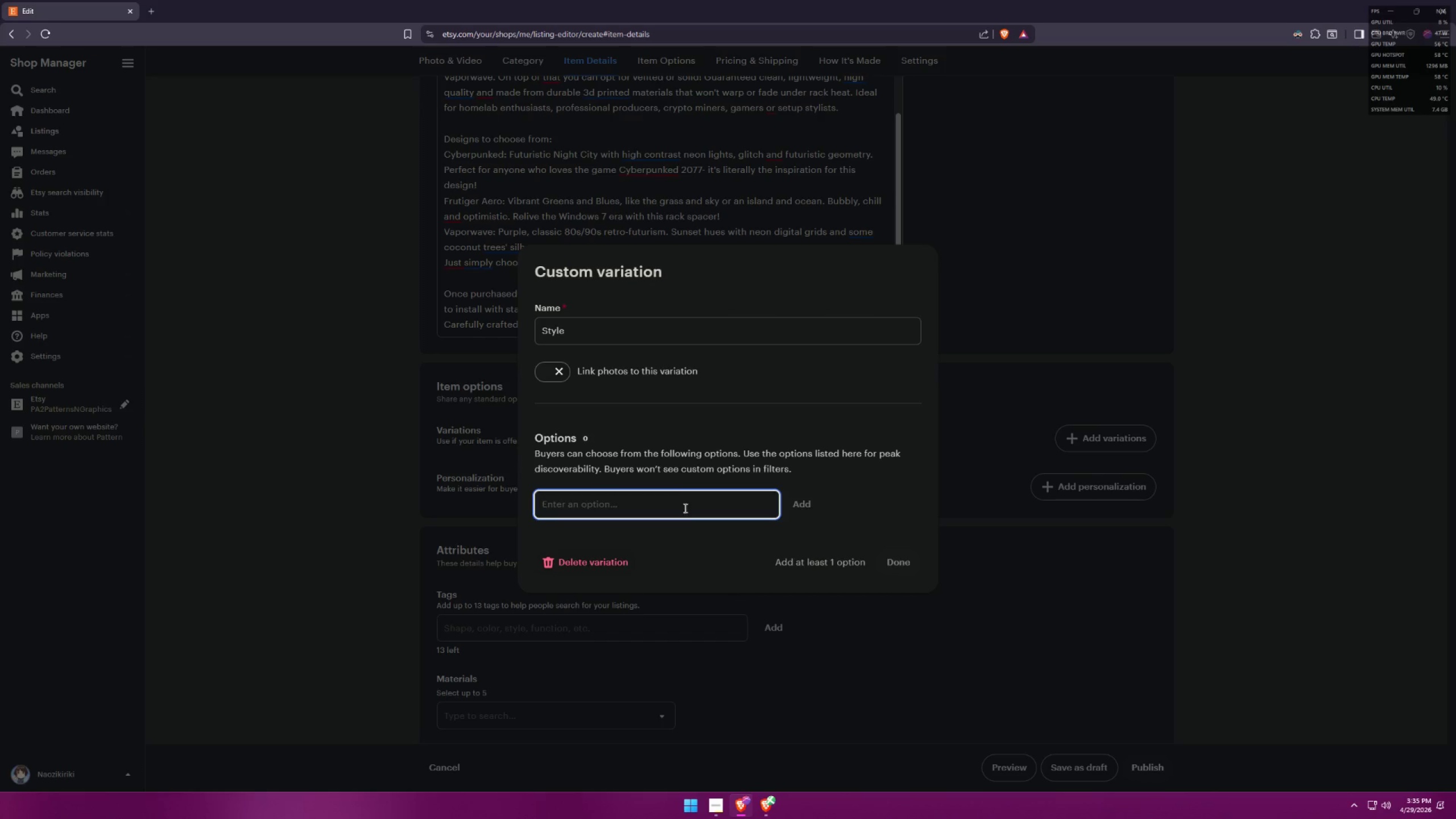 
type(Cyberpunked)
 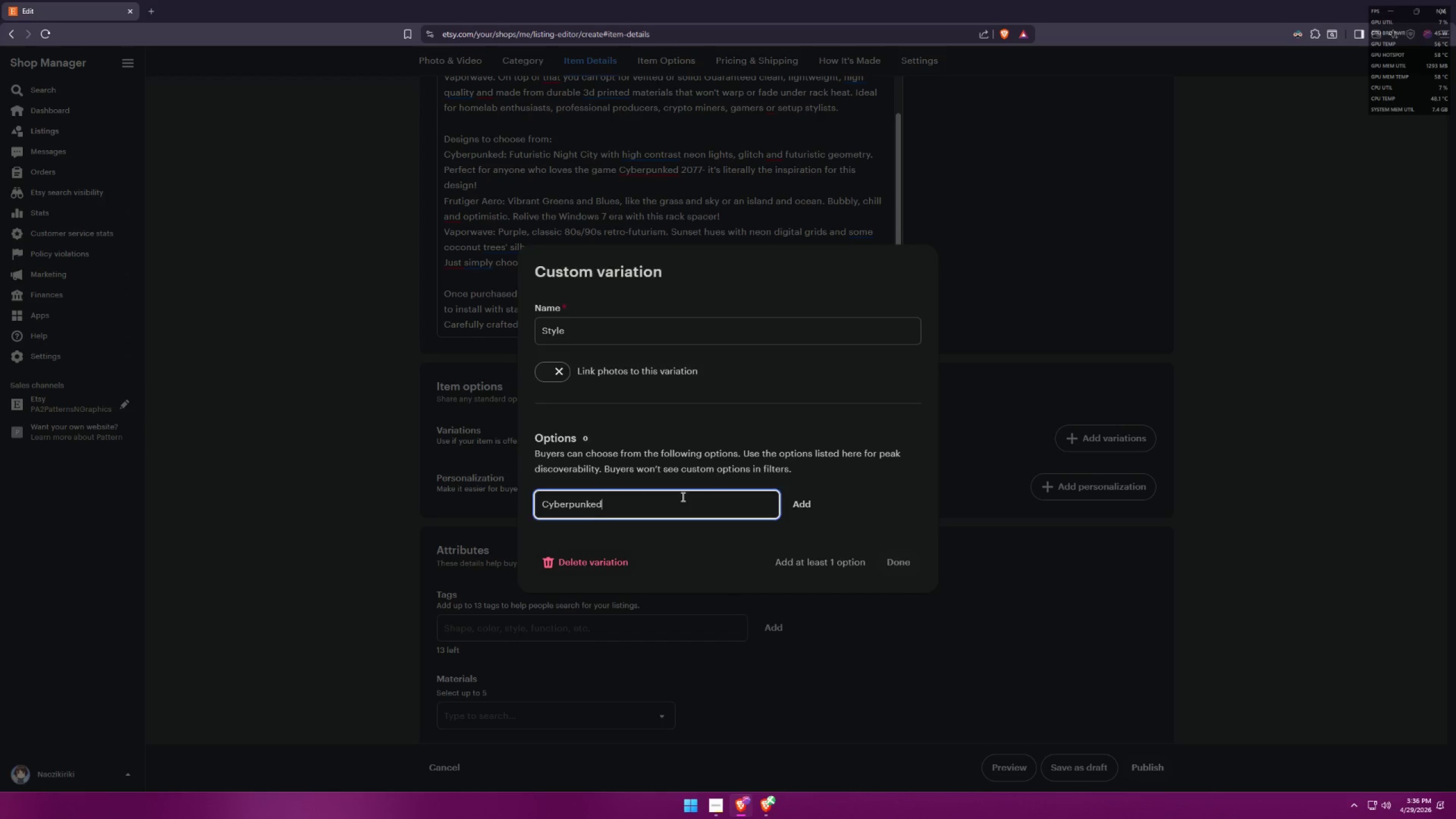 
key(Enter)
 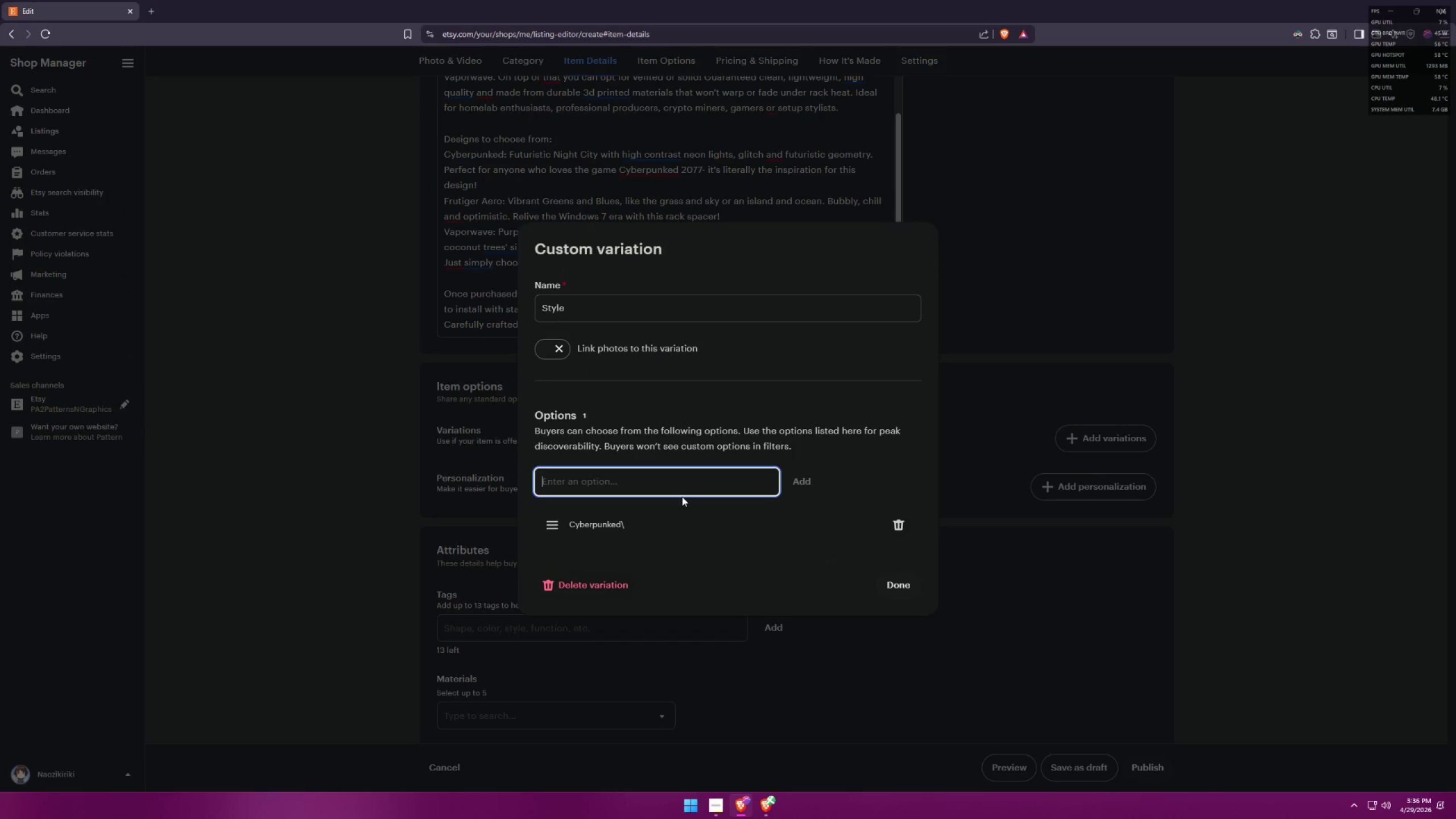 
key(Backslash)
 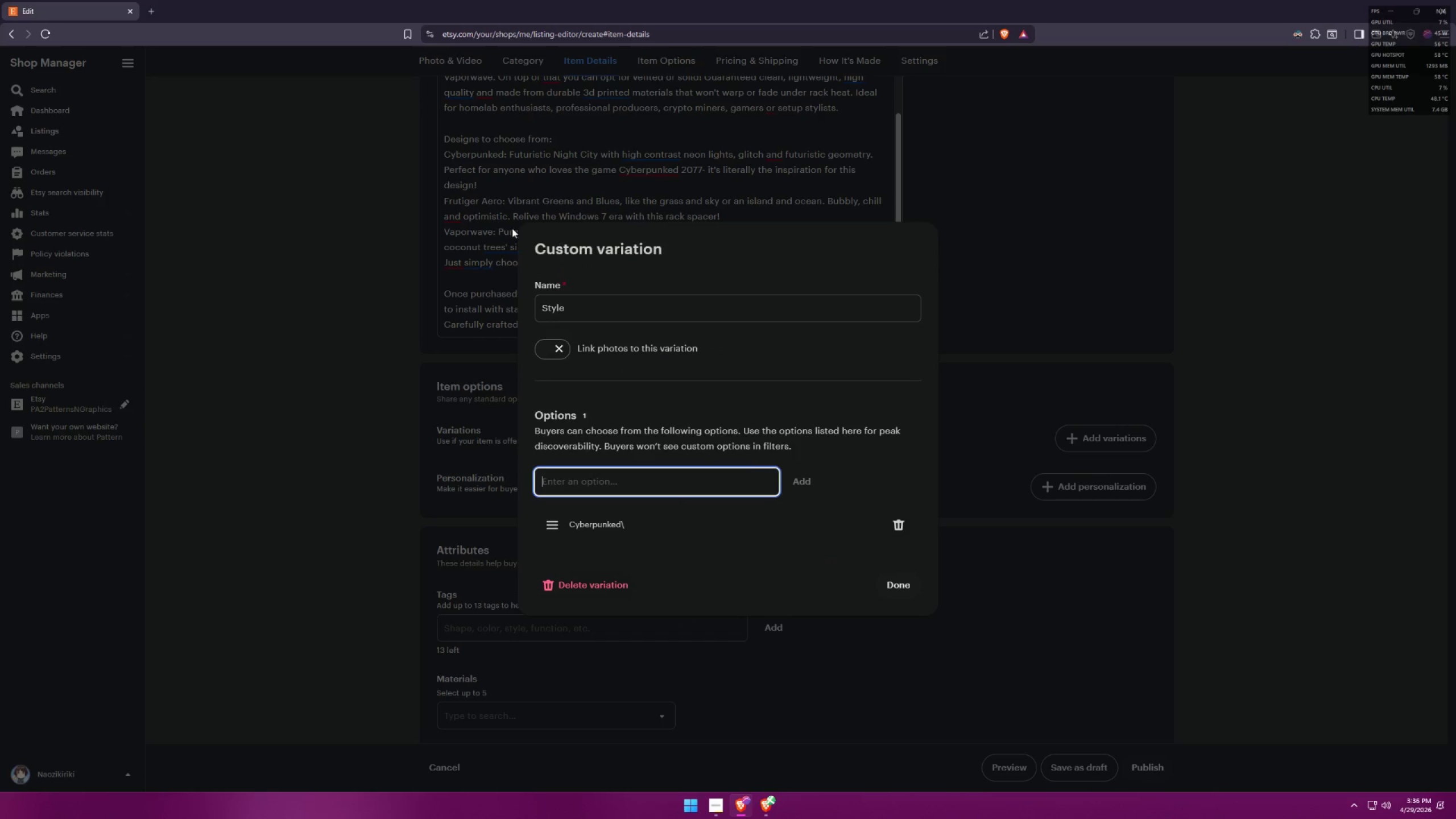 
left_click([908, 531])
 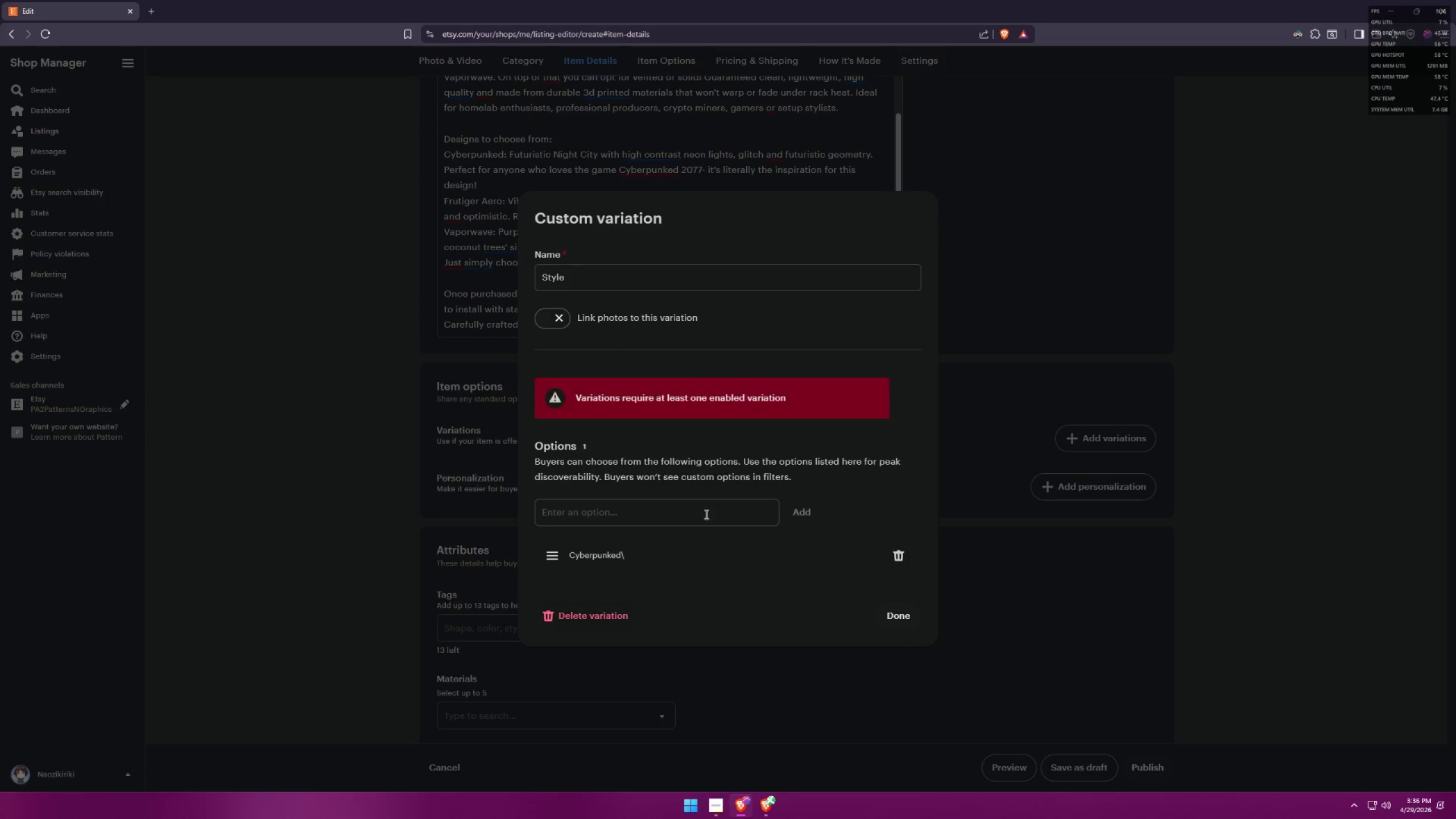 
left_click([668, 511])
 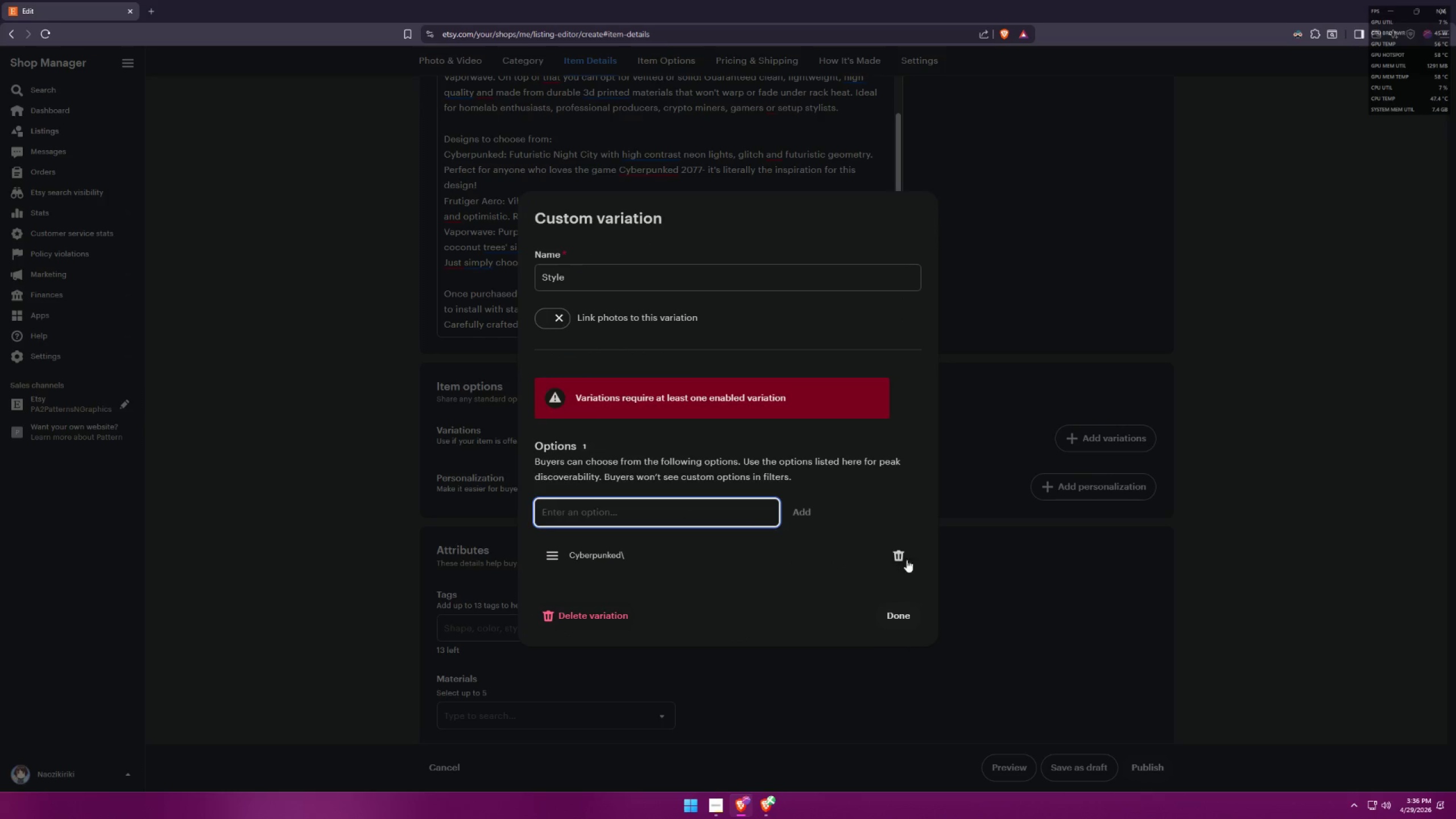 
left_click([898, 551])
 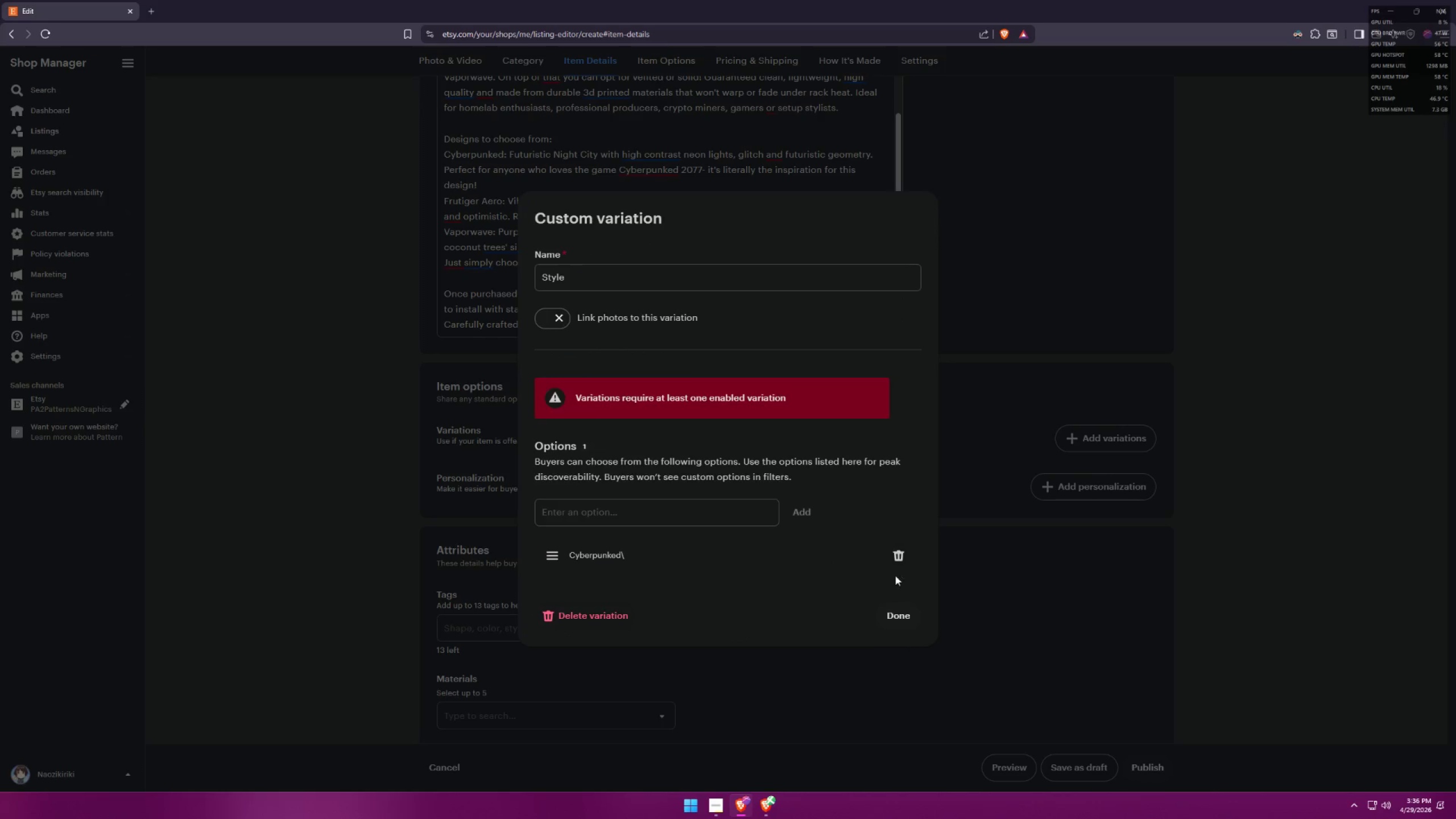 
left_click([897, 557])
 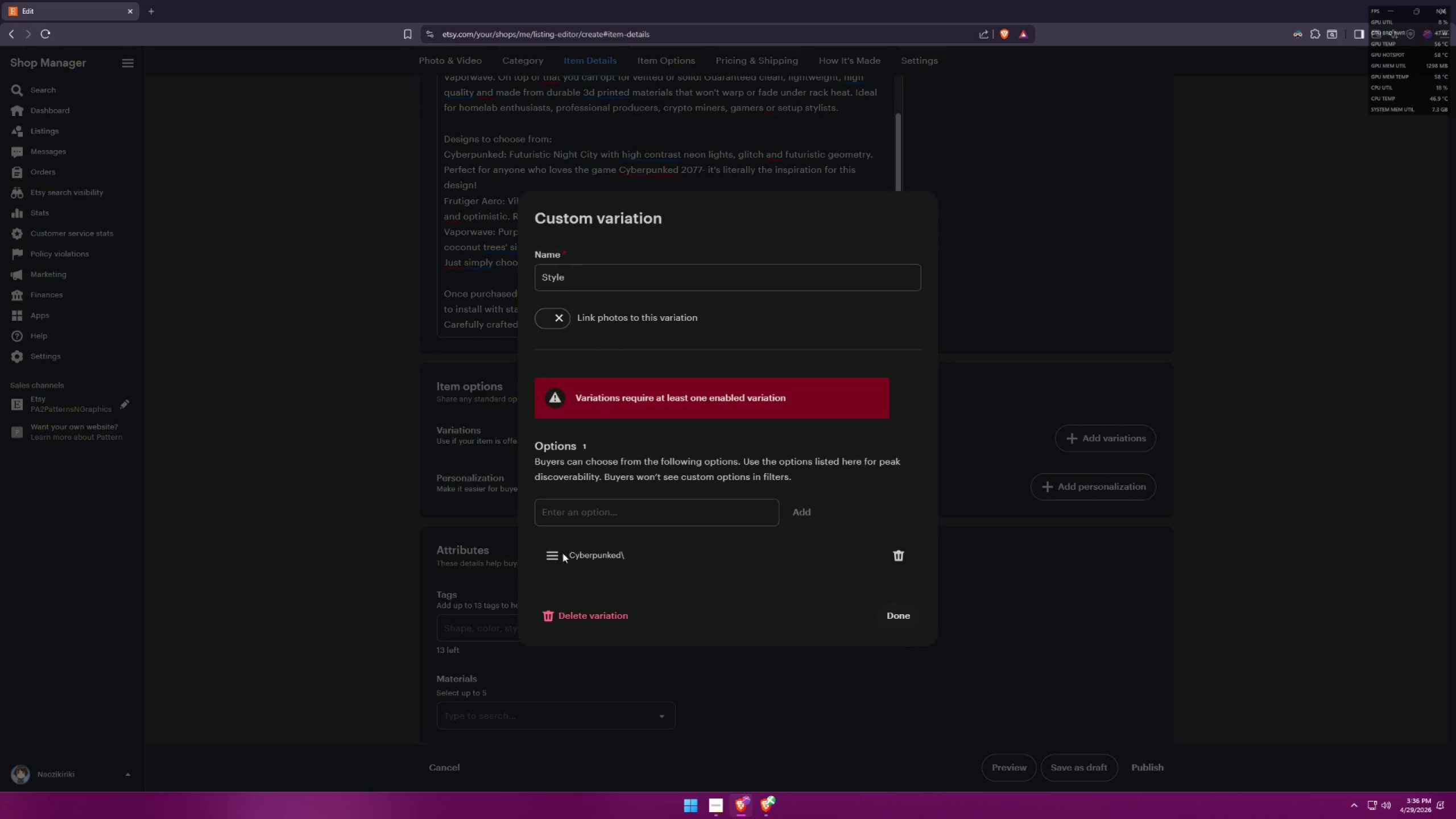 
double_click([592, 564])
 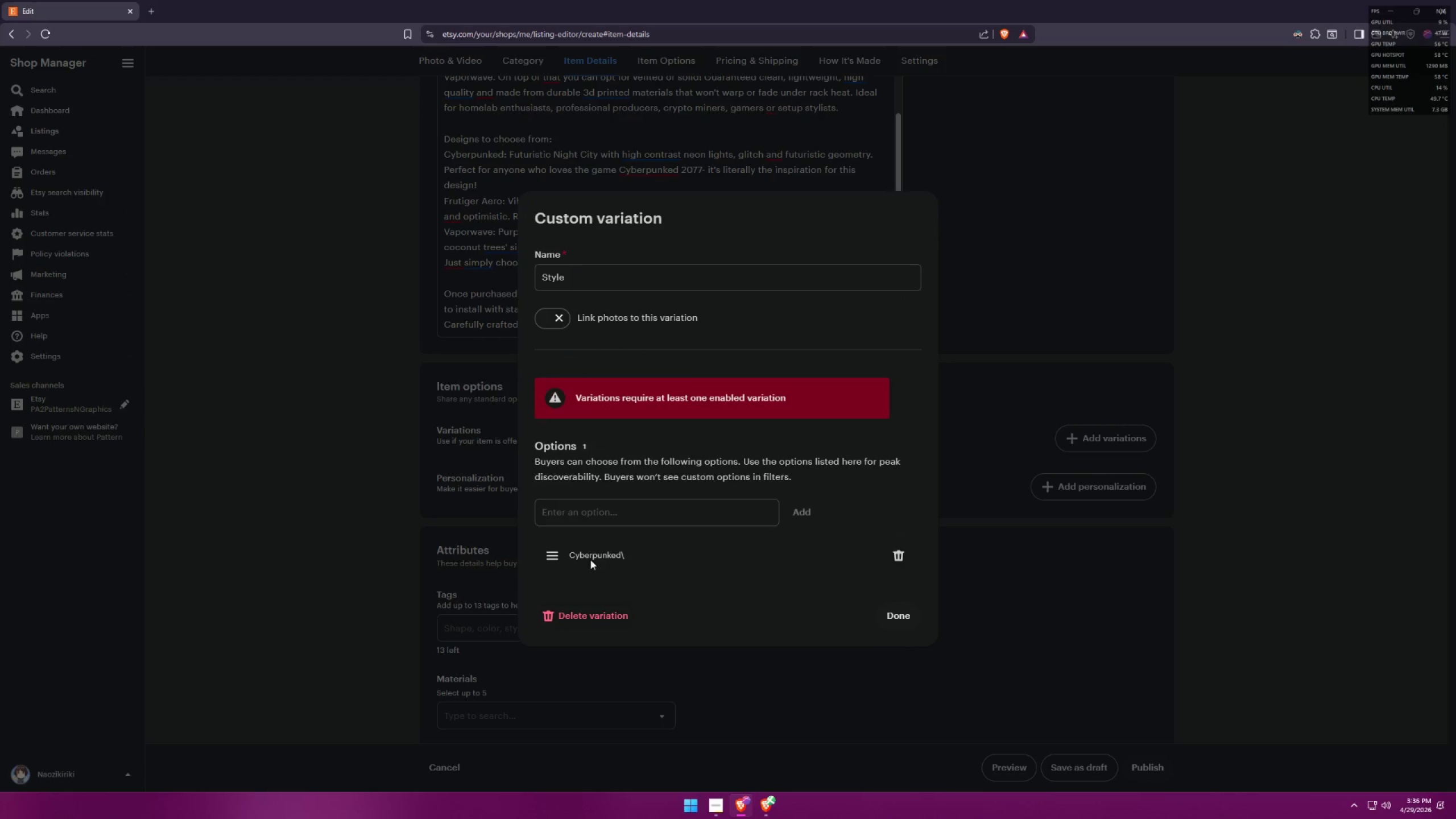 
triple_click([539, 551])
 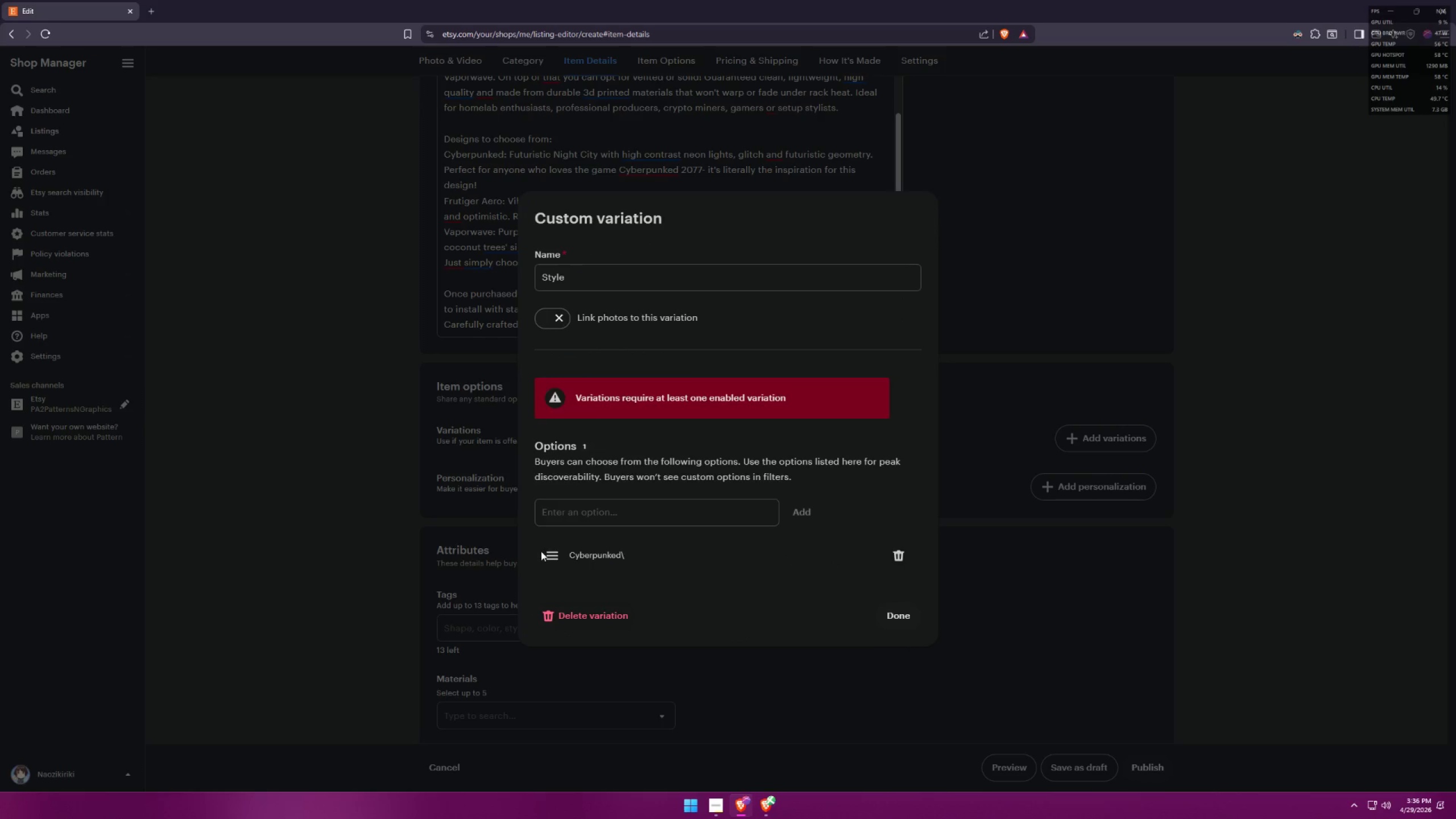 
triple_click([553, 556])
 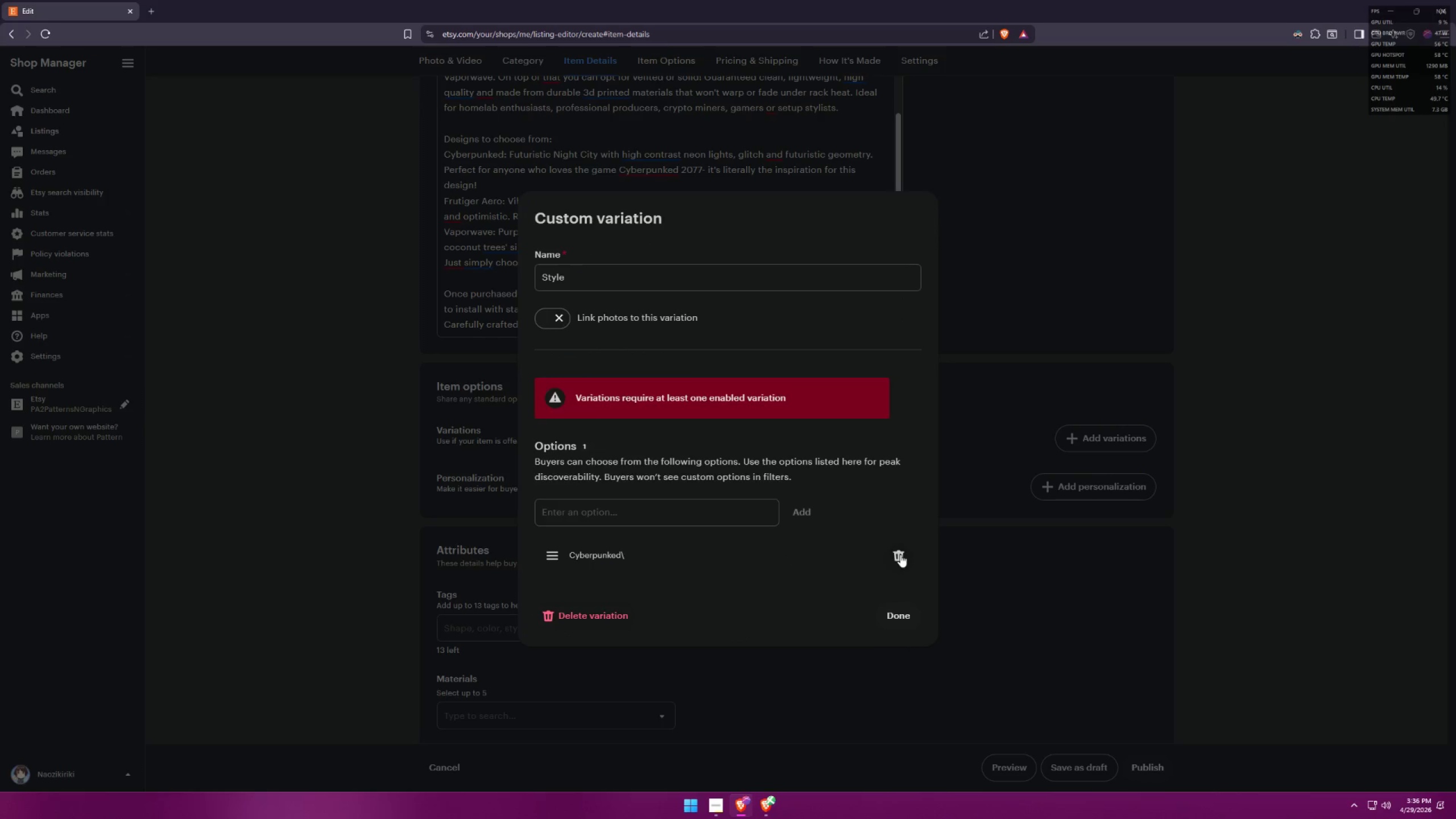 
double_click([688, 518])
 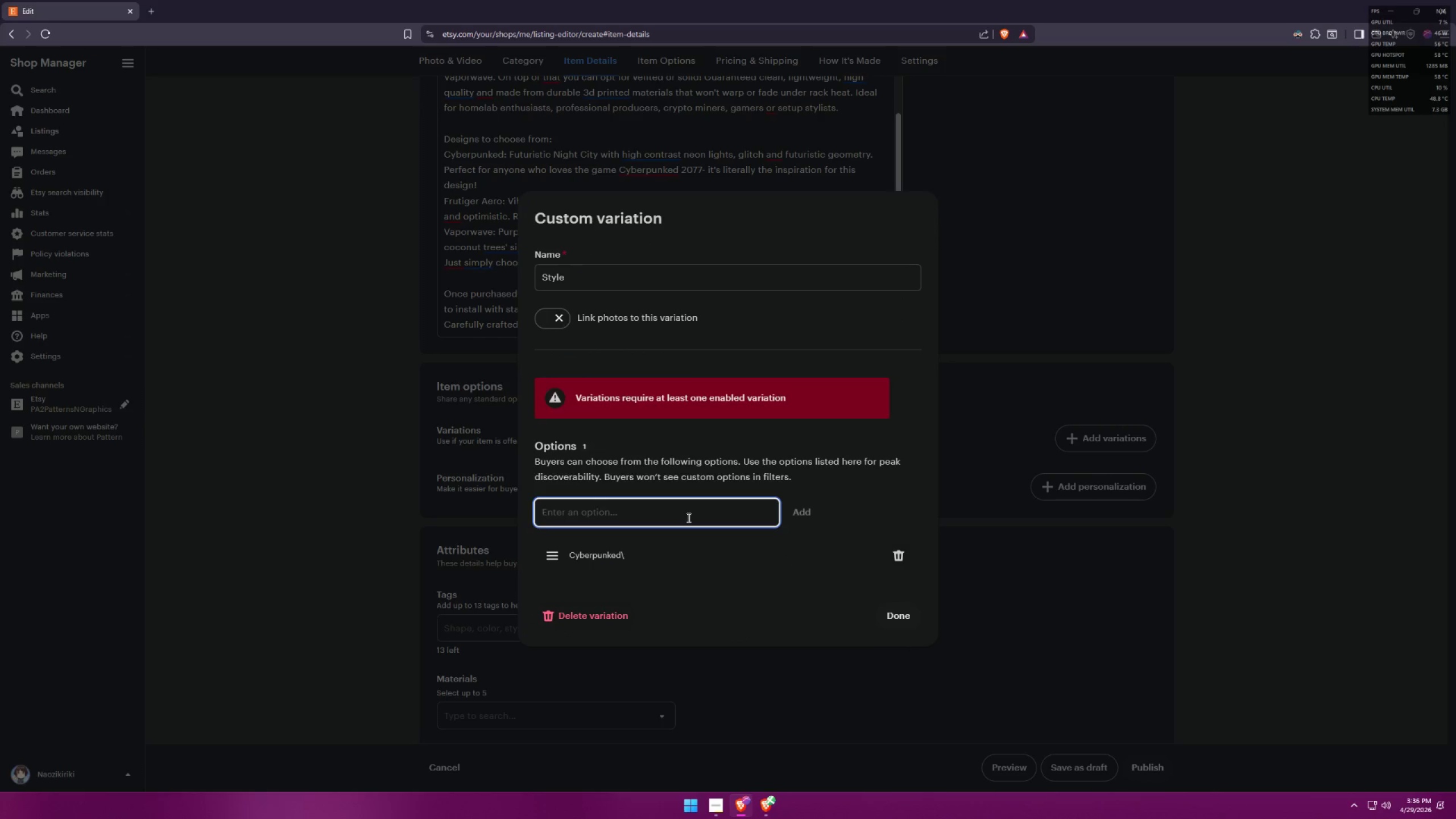 
key(D)